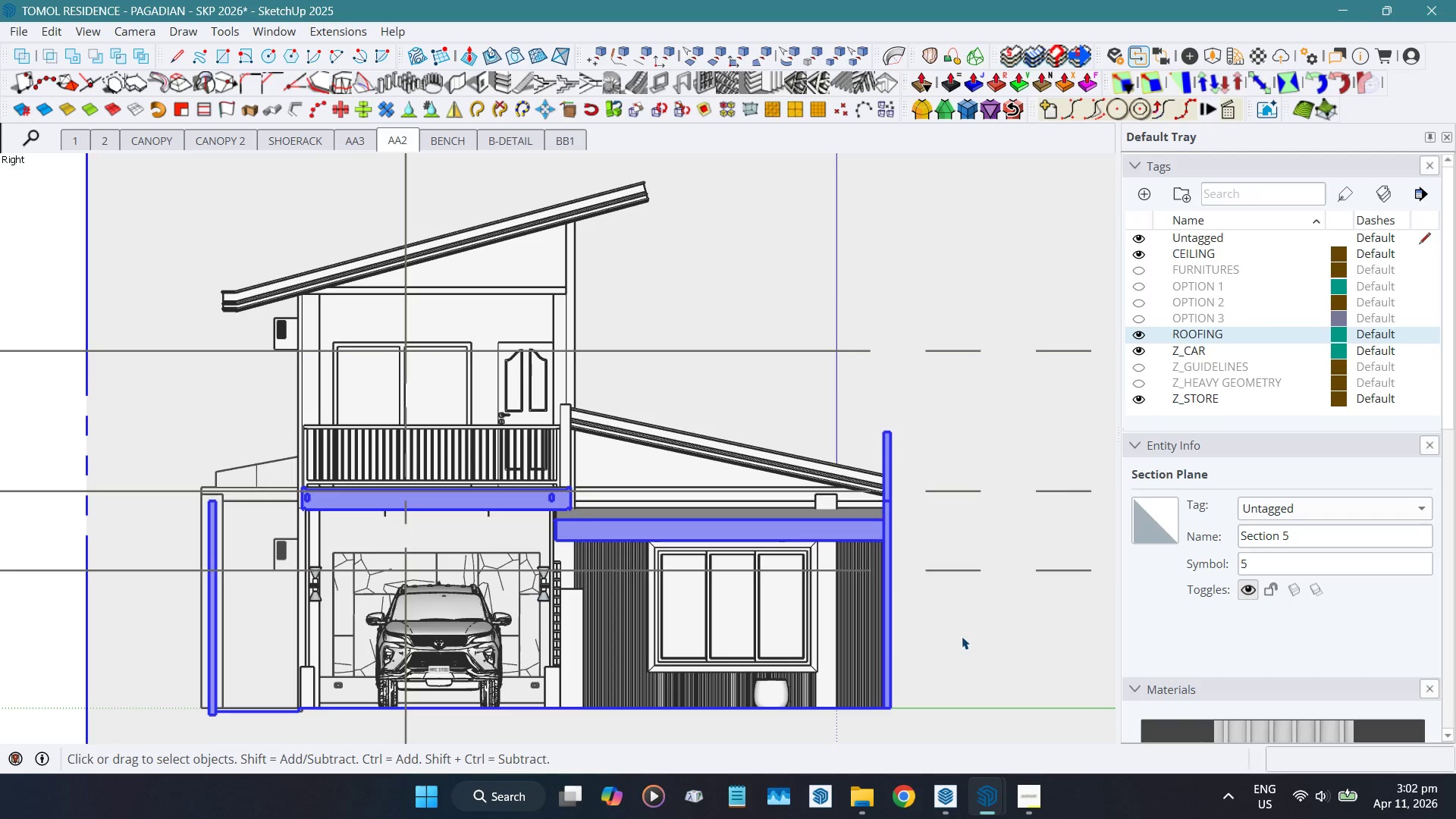 
scroll: coordinate [713, 604], scroll_direction: up, amount: 4.0
 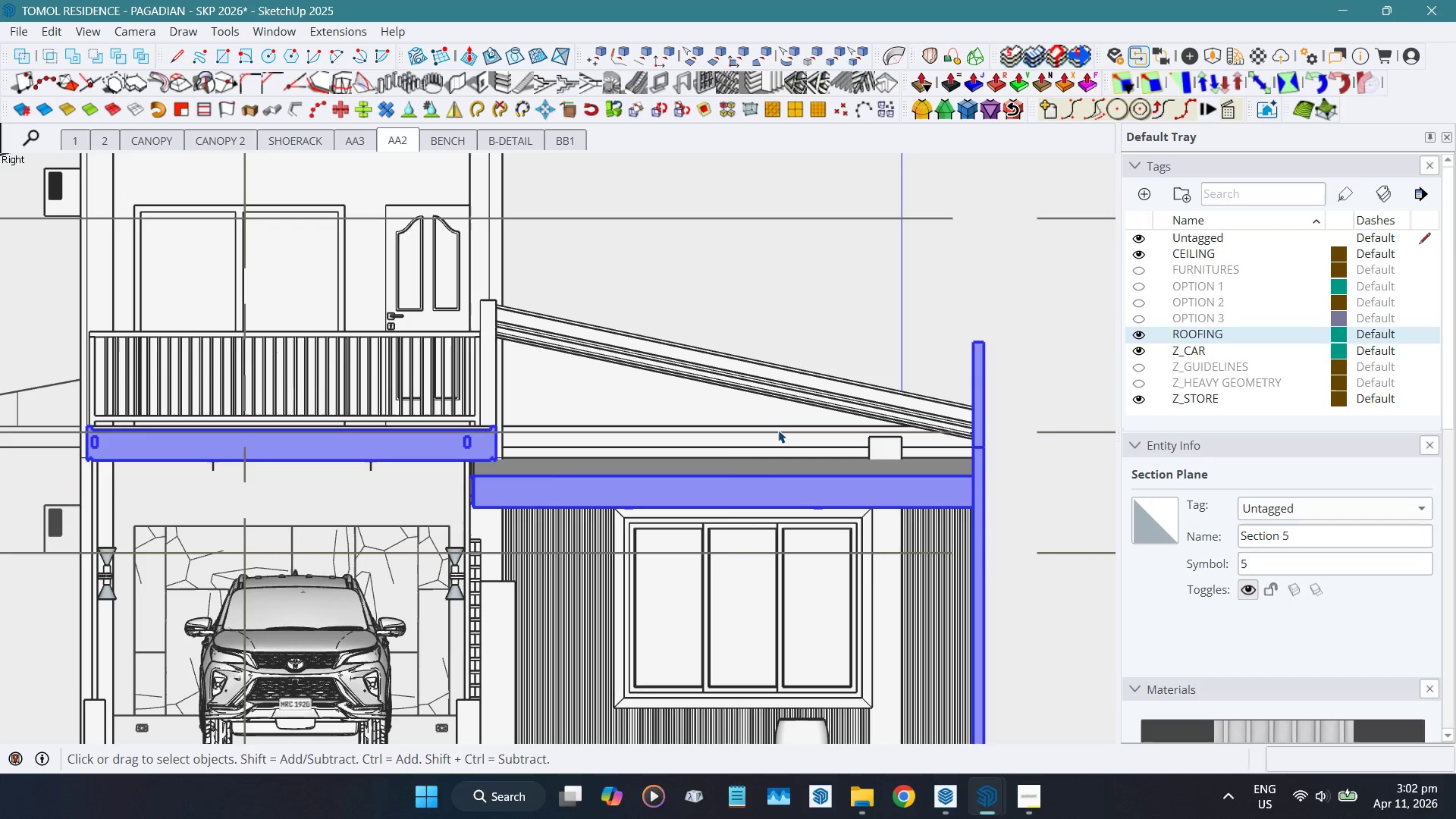 
scroll: coordinate [725, 417], scroll_direction: down, amount: 3.0
 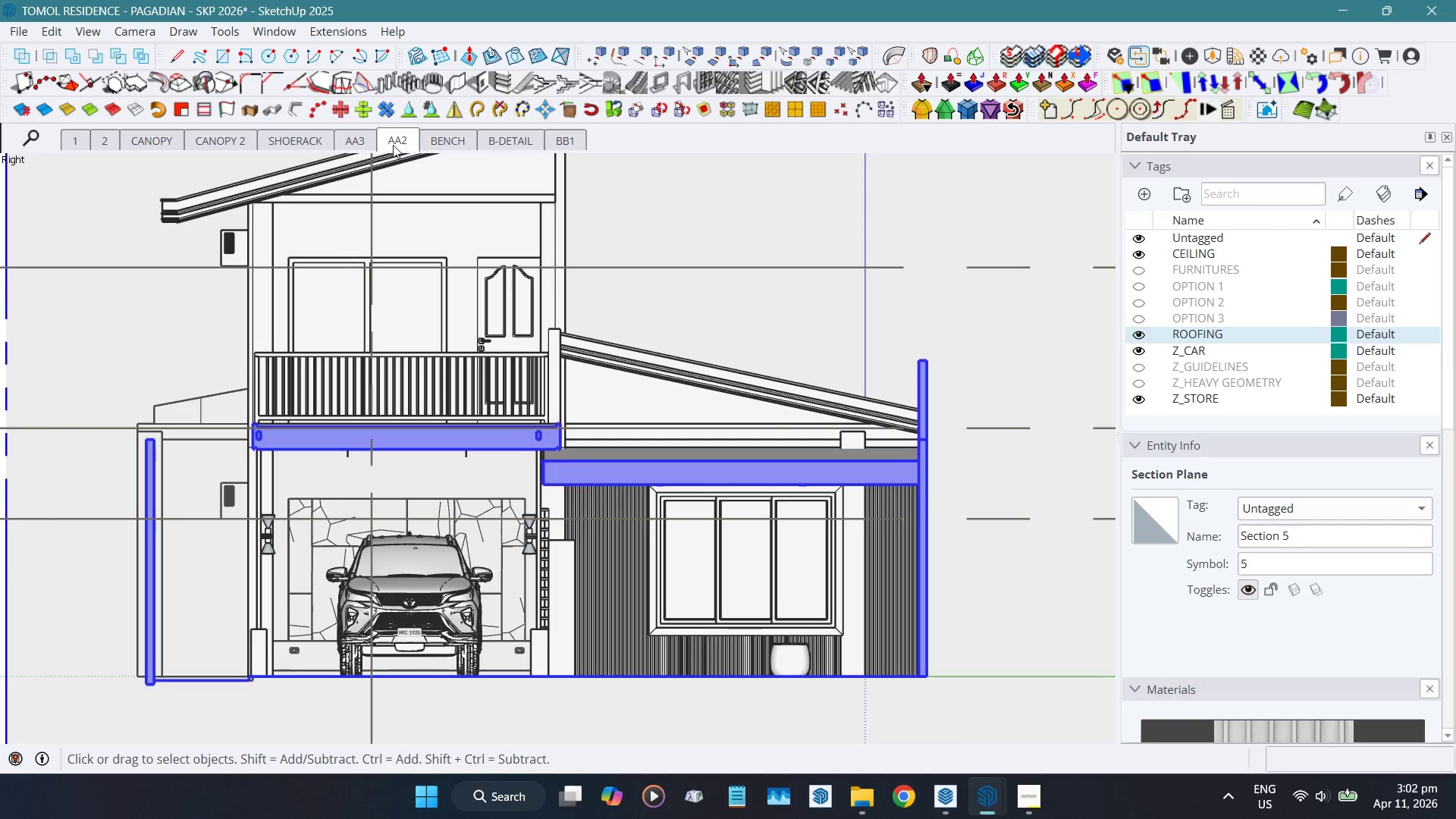 
left_click([386, 140])
 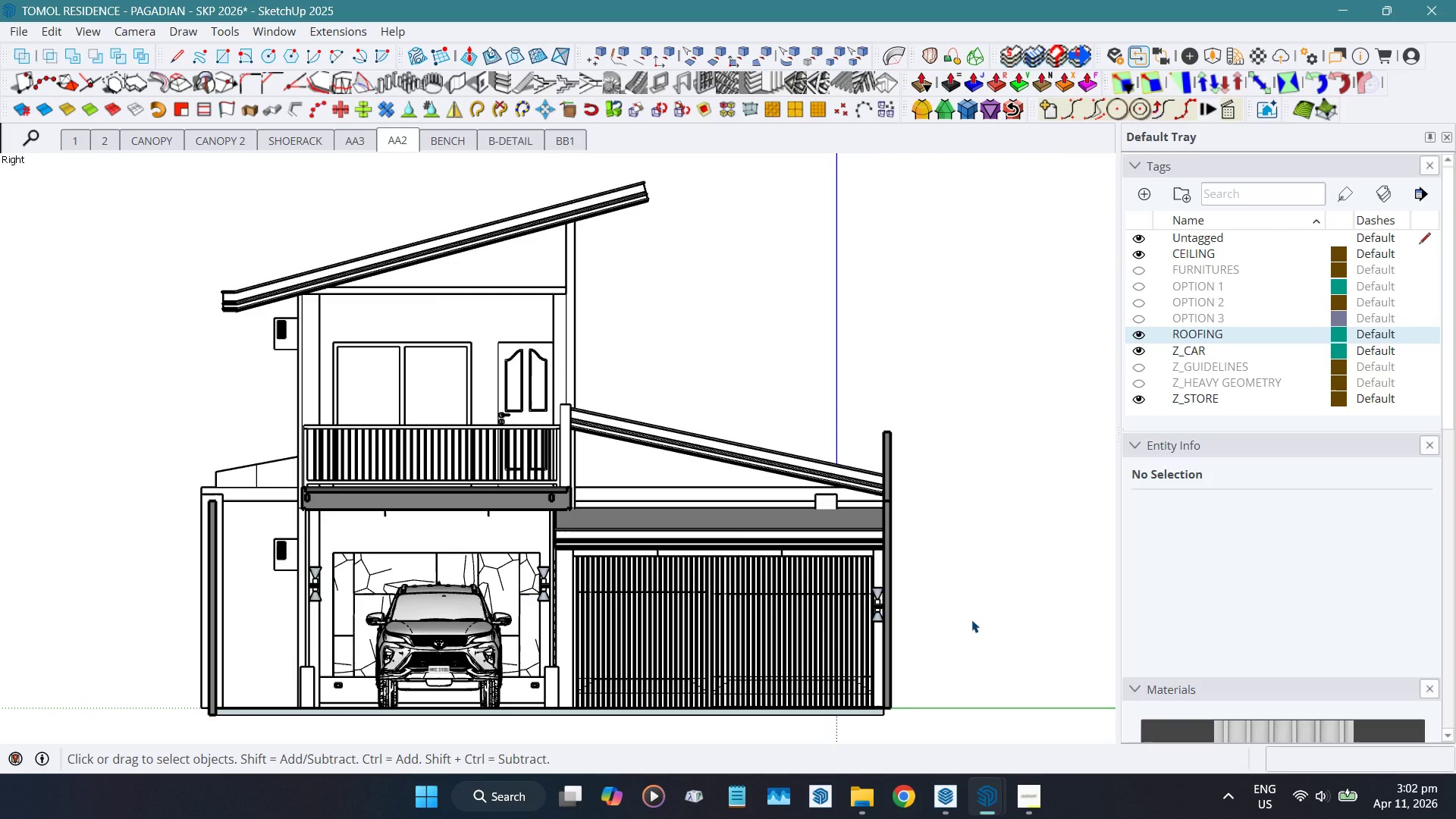 
key(Alt+AltLeft)
 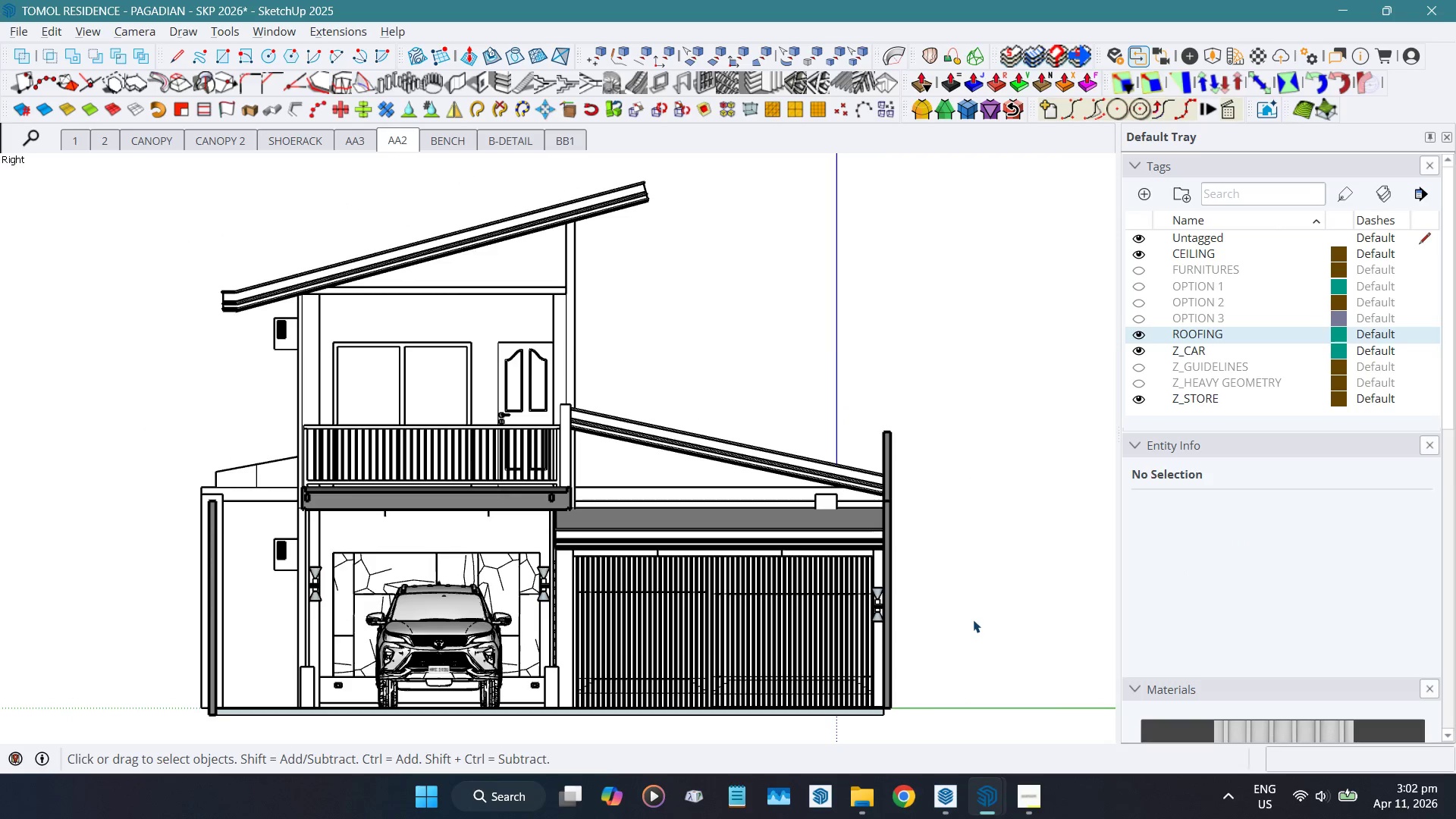 
key(Alt+P)
 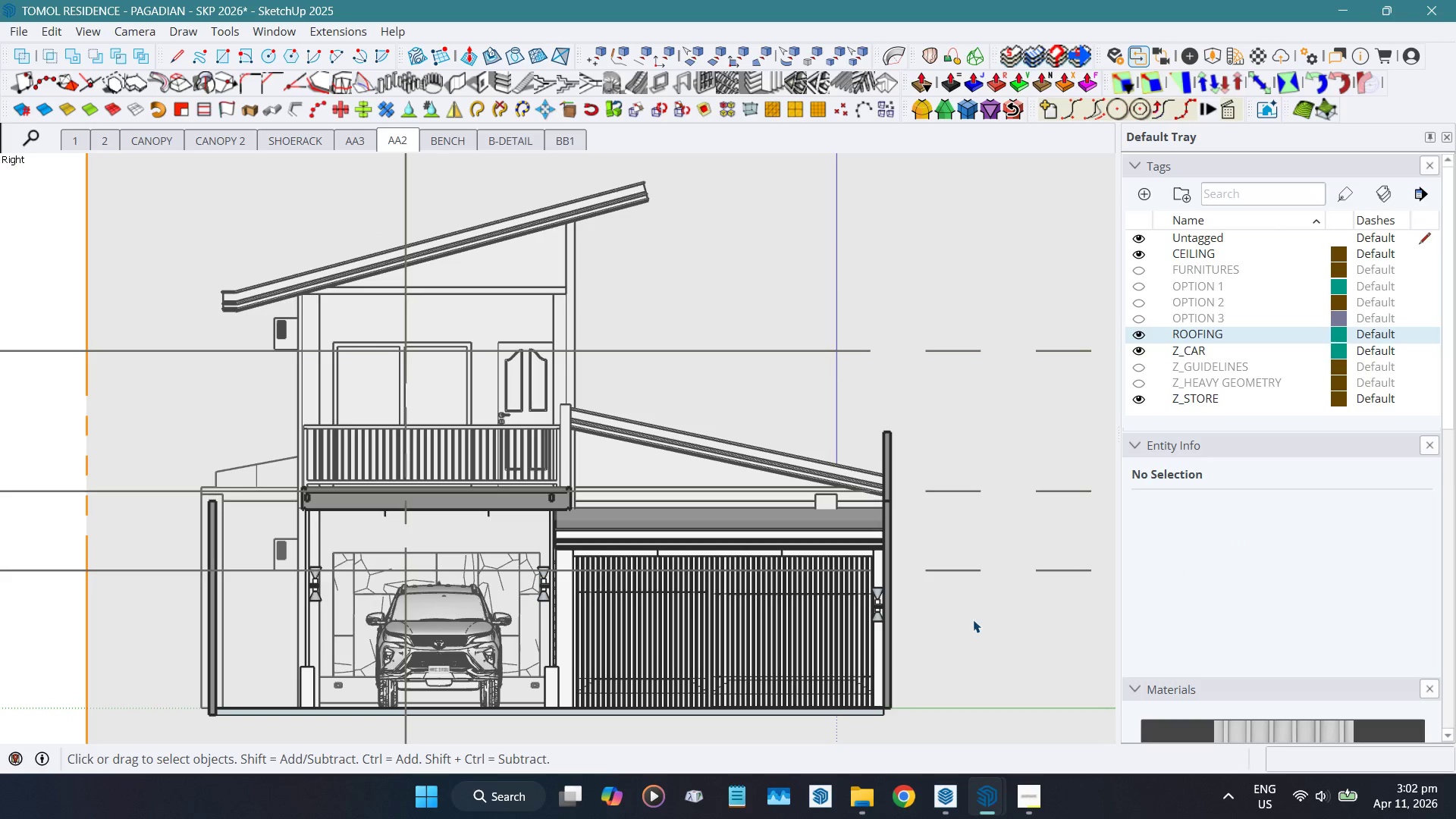 
double_click([973, 620])
 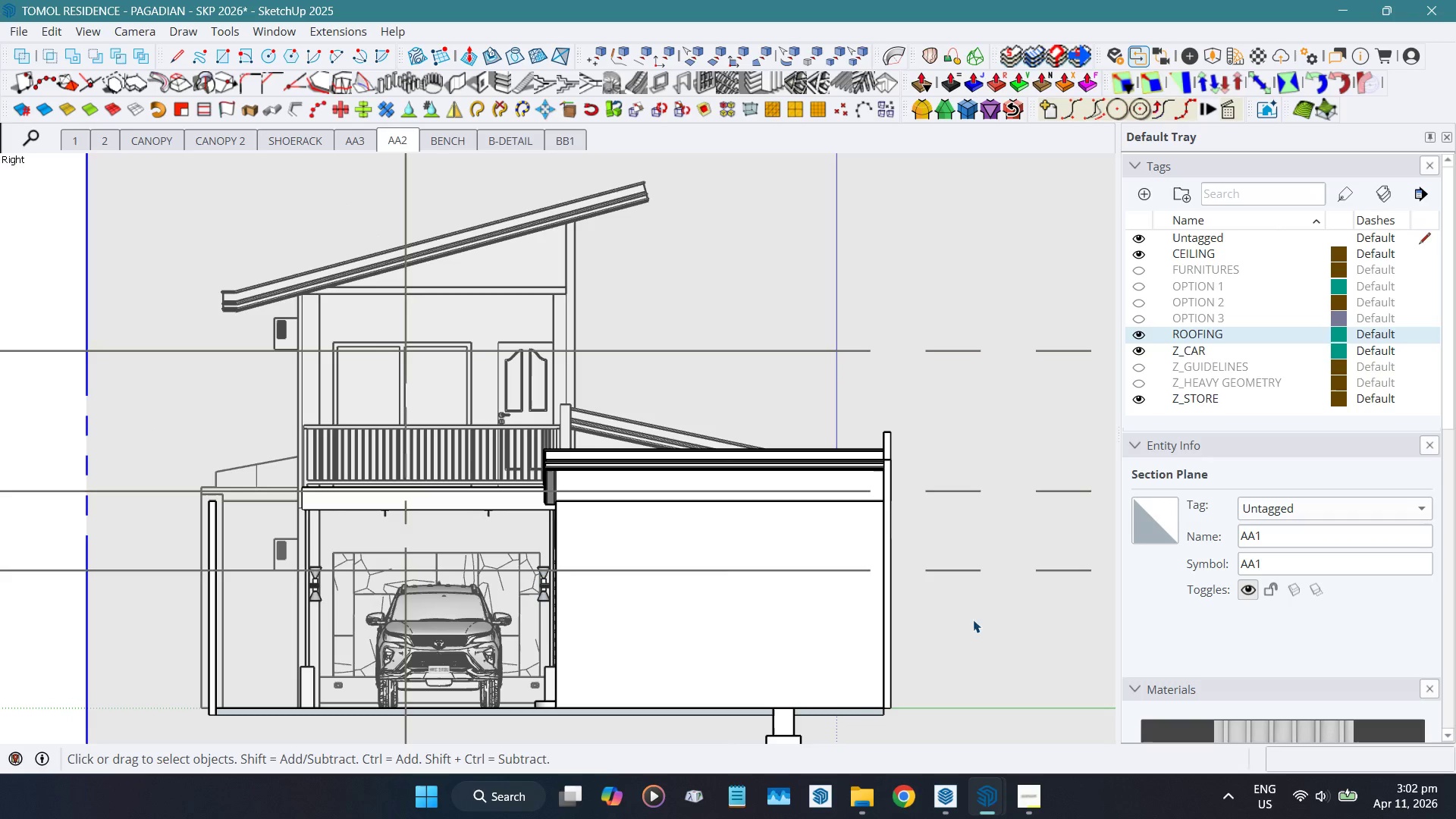 
key(H)
 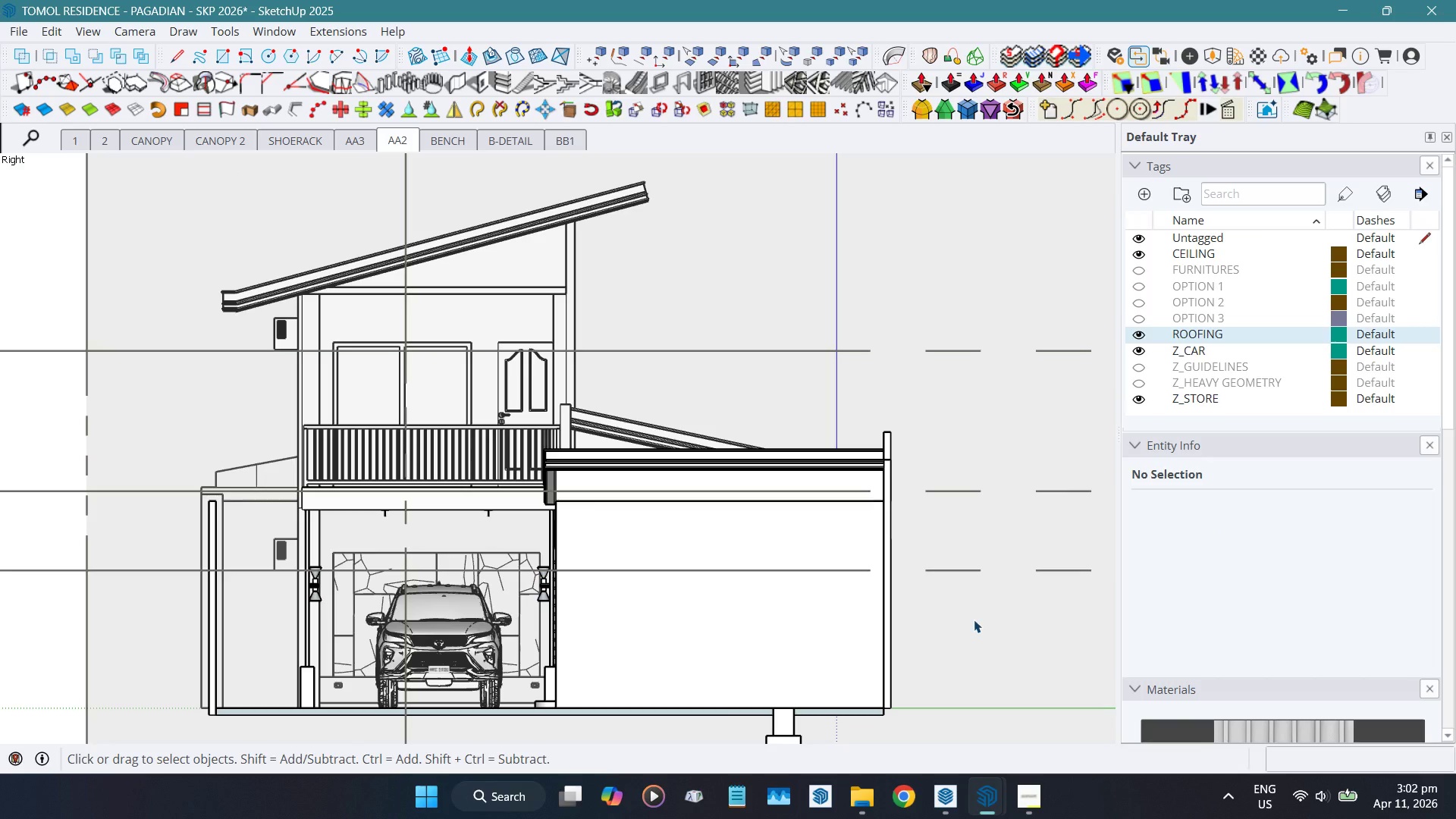 
double_click([974, 620])
 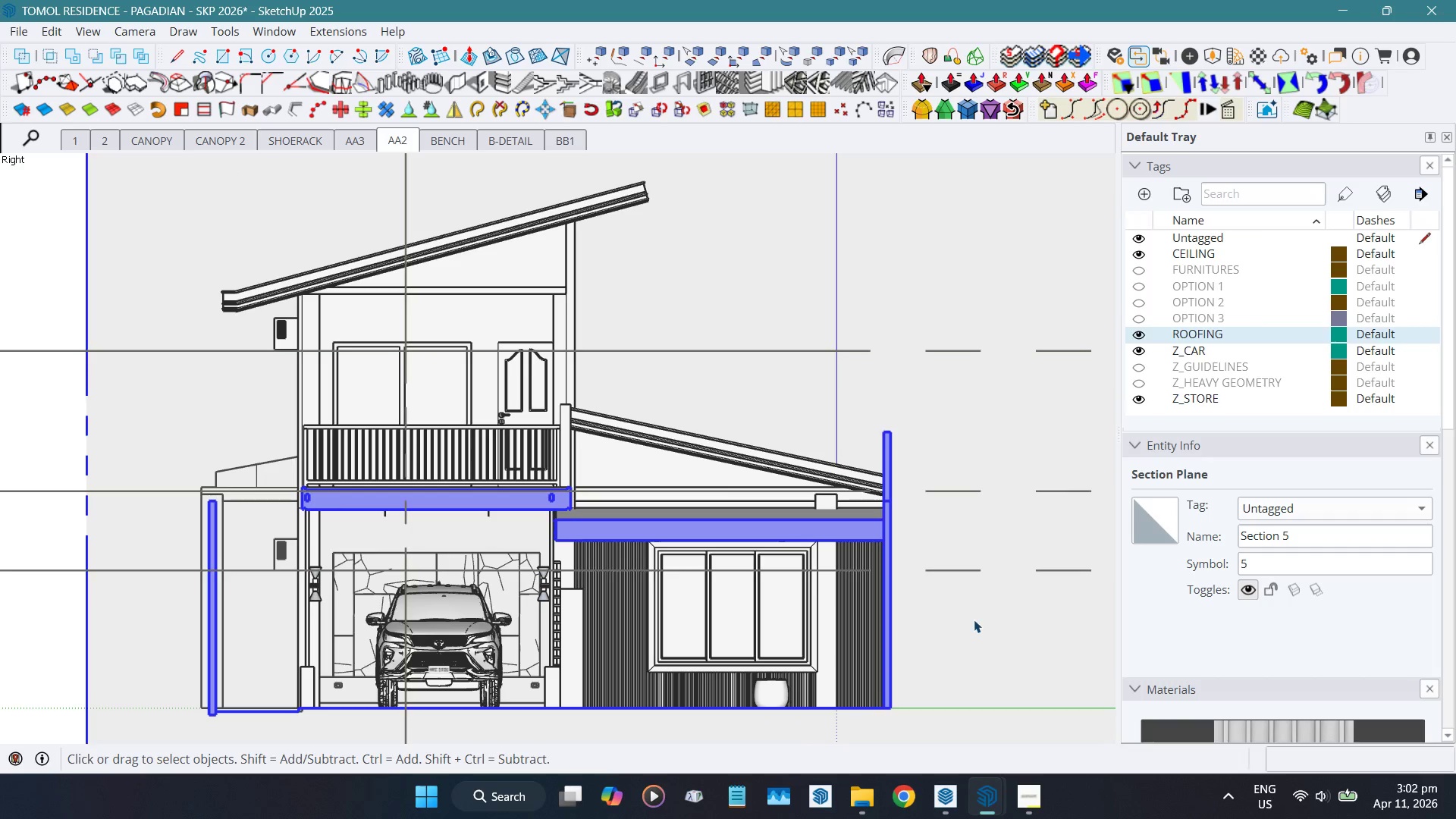 
key(Alt+P)
 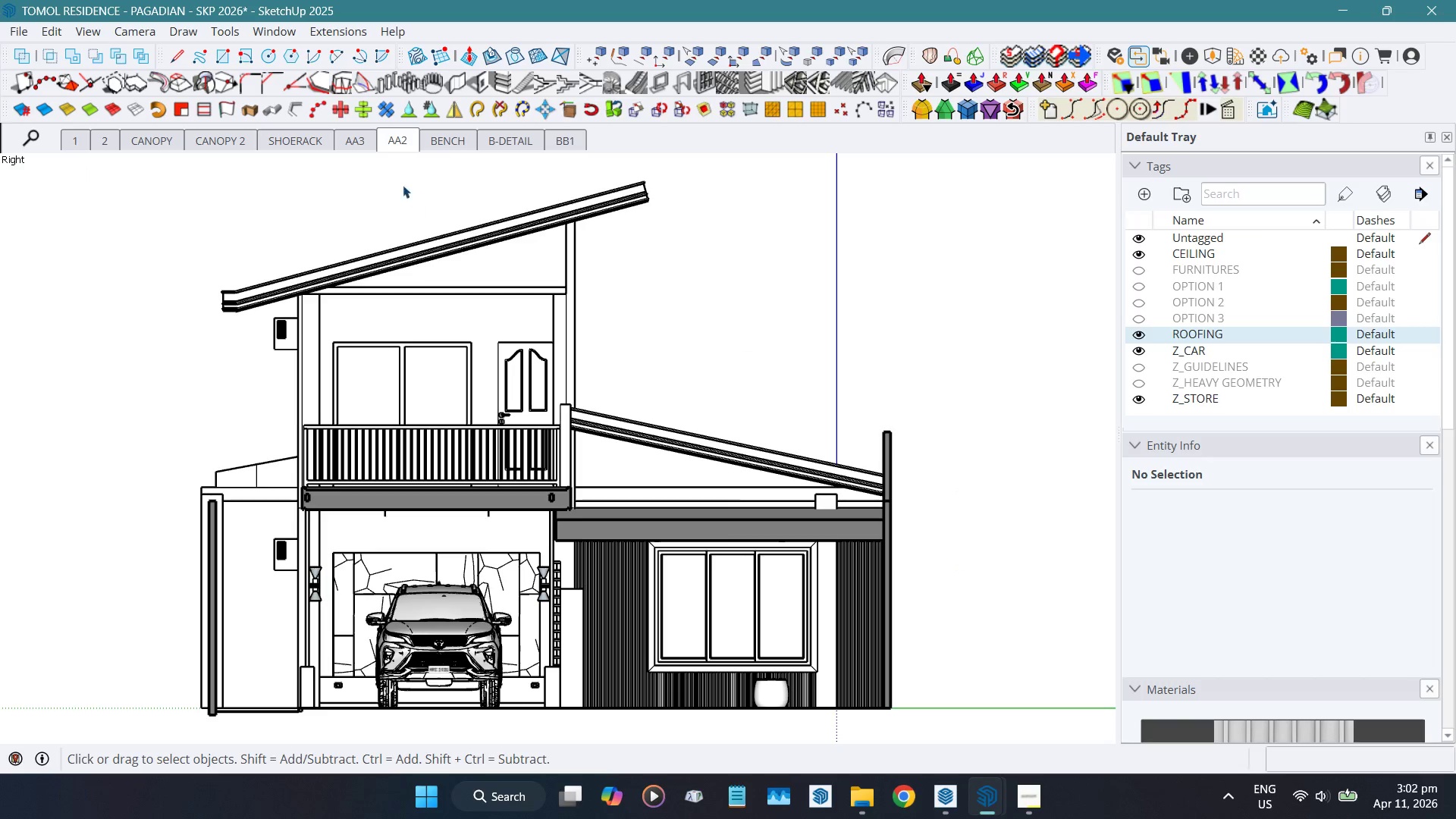 
right_click([394, 133])
 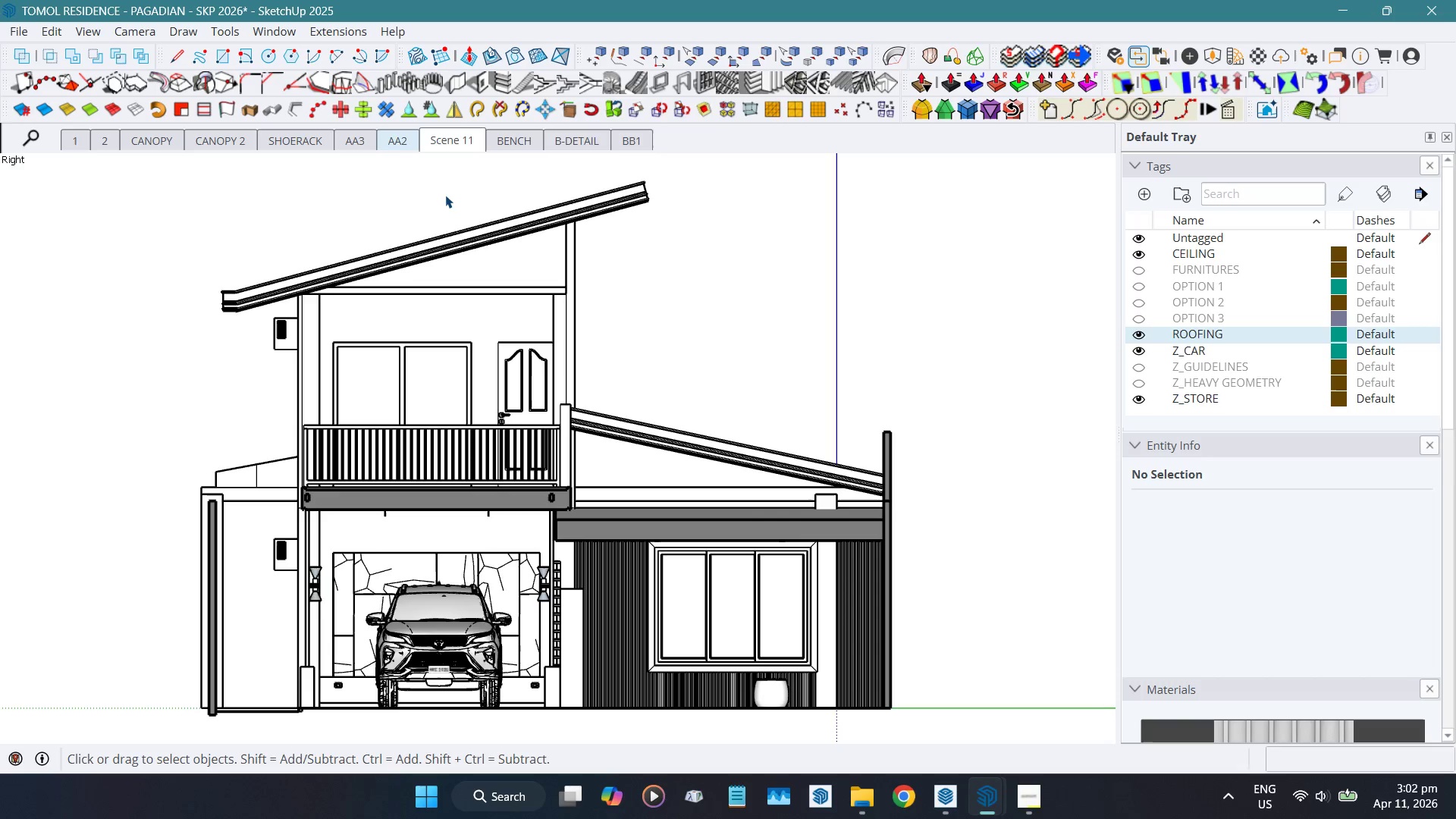 
wait(12.69)
 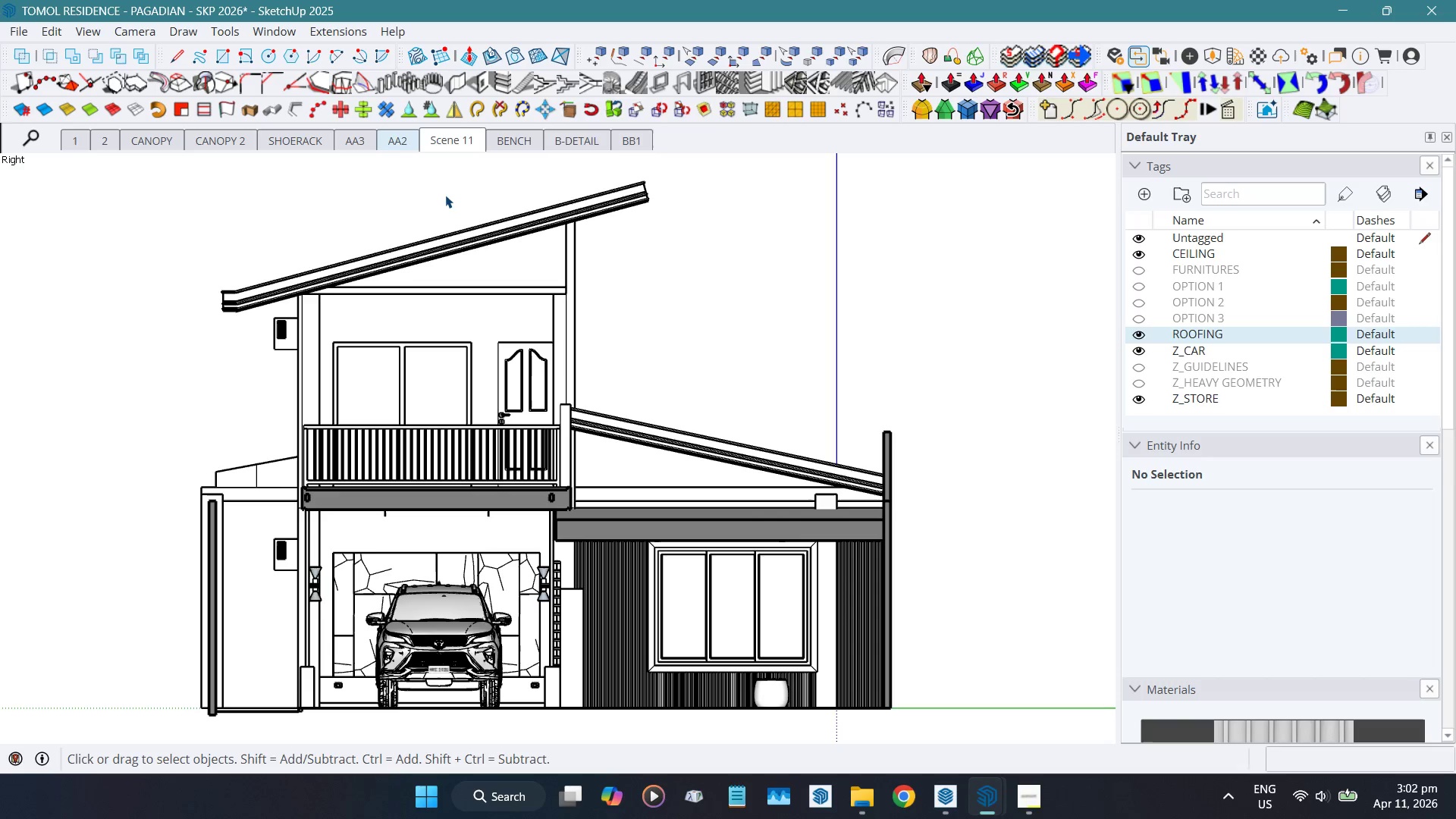 
left_click([1138, 335])
 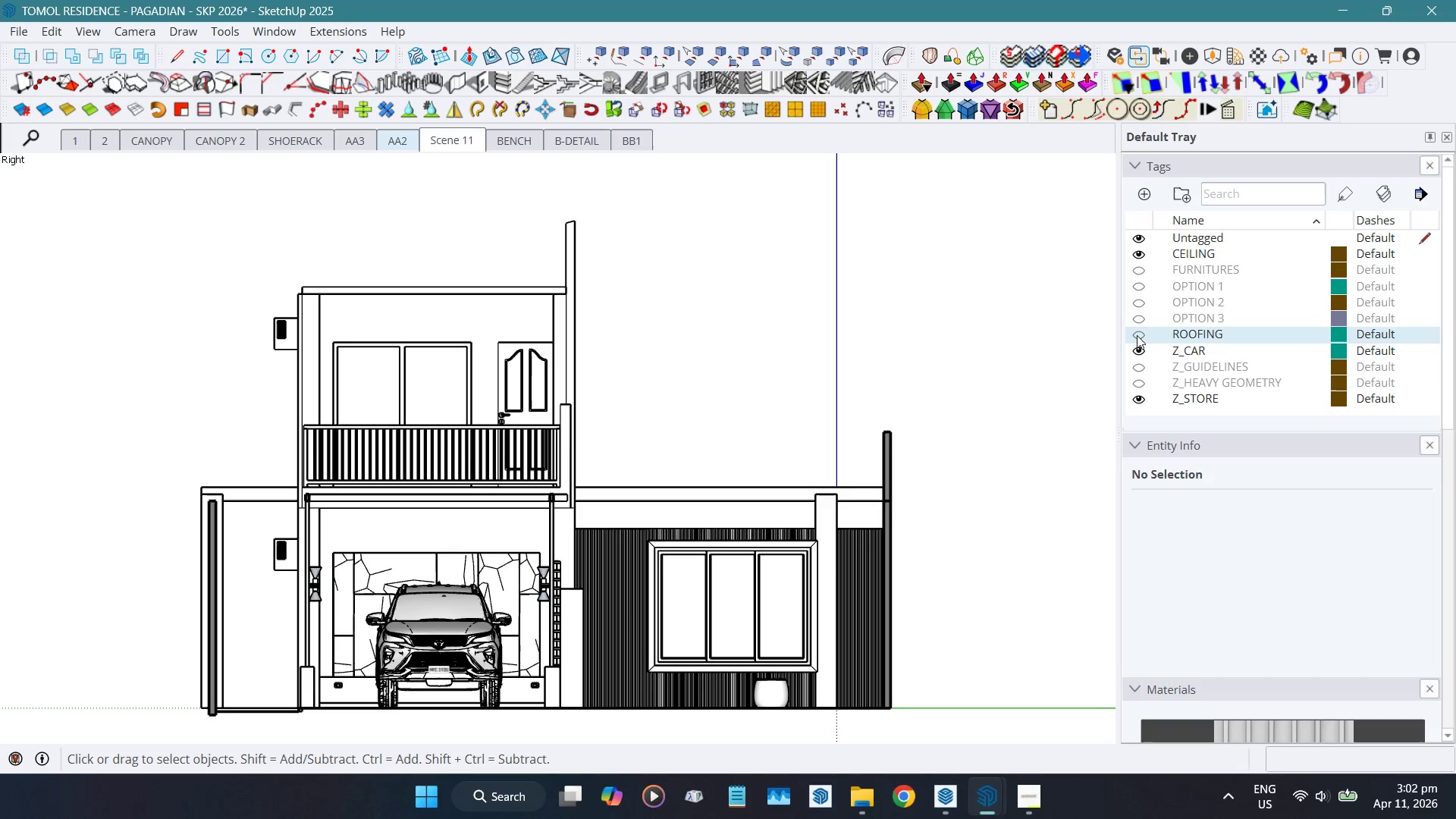 
wait(6.16)
 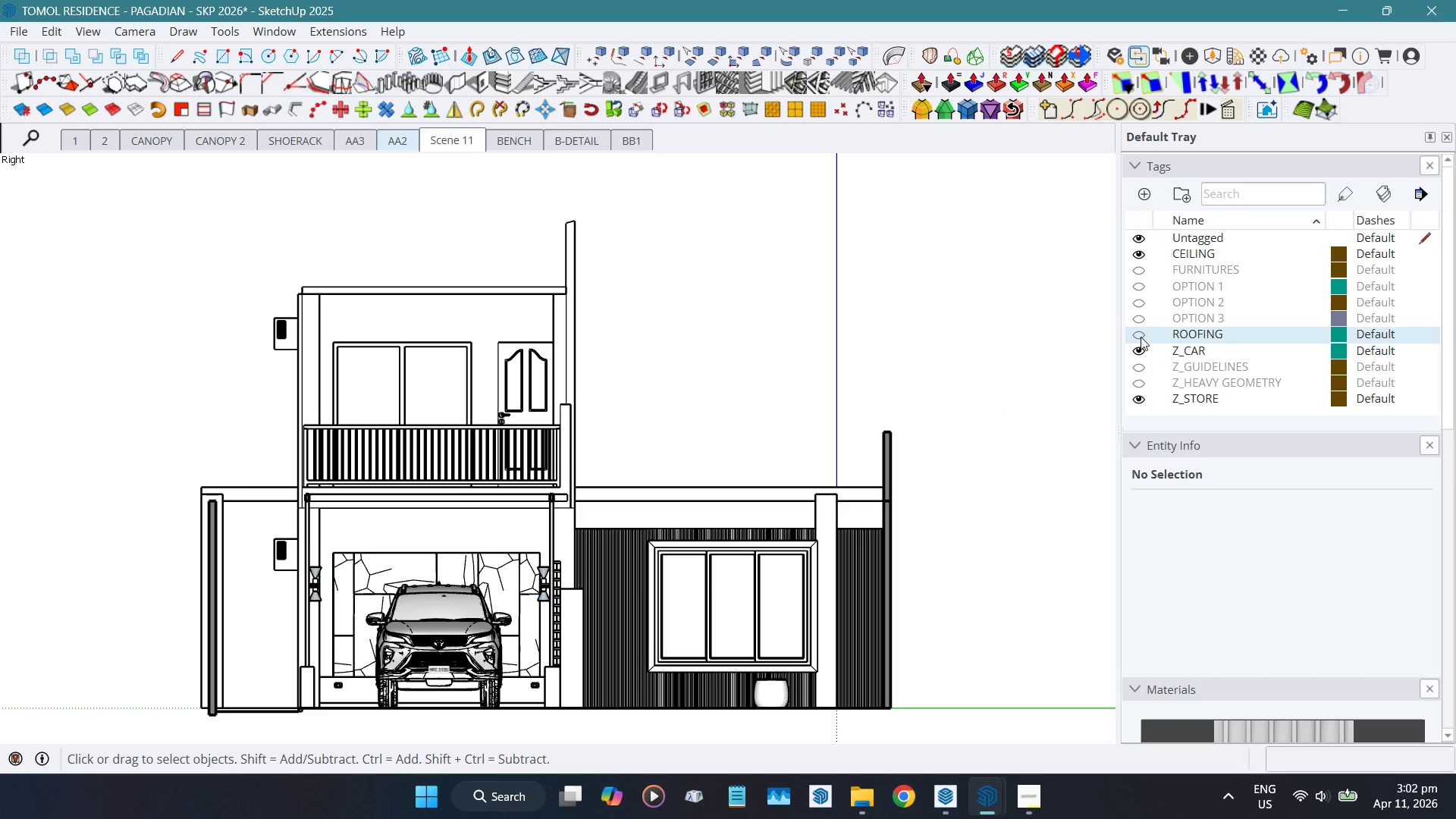 
left_click([1142, 336])
 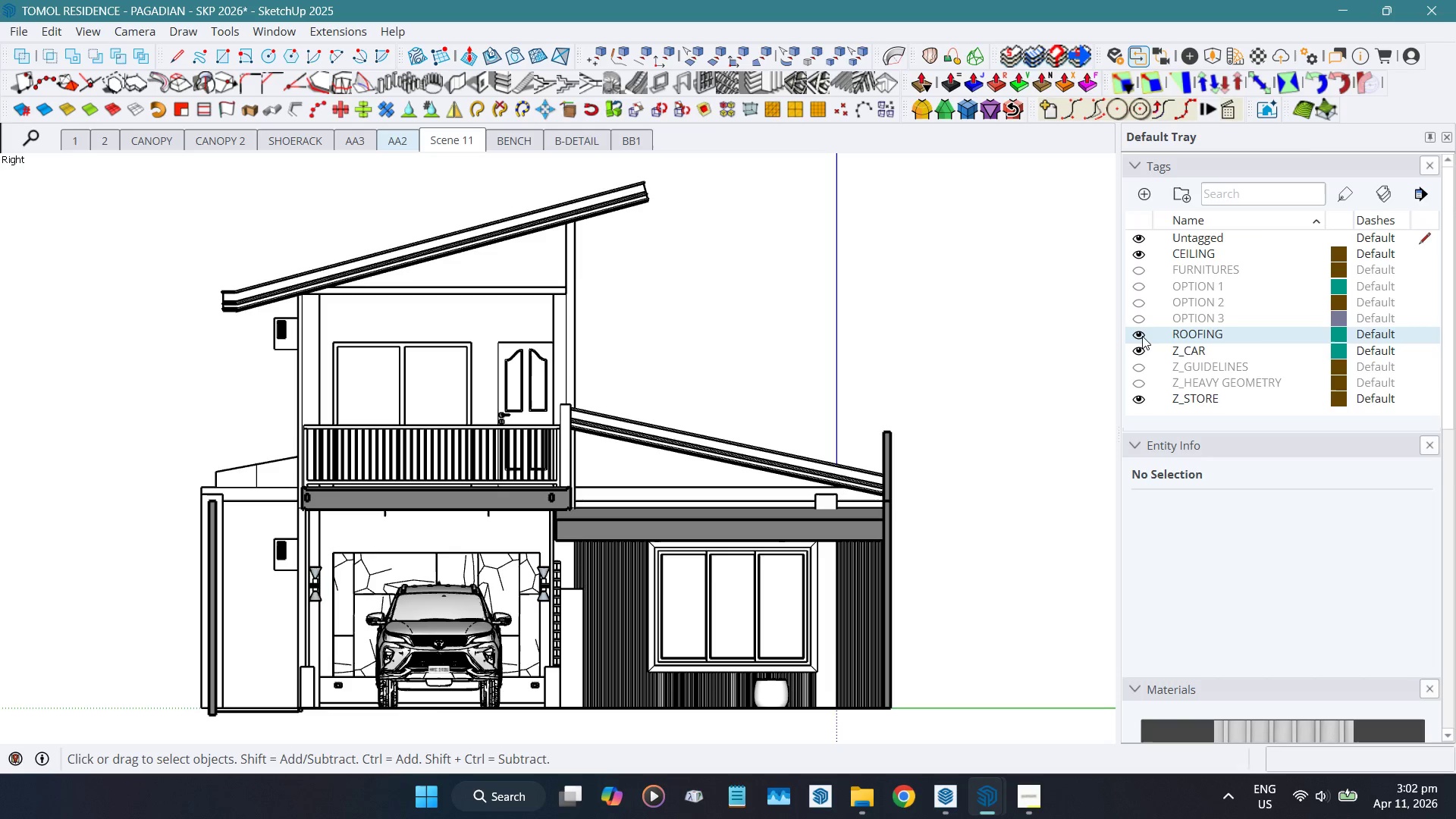 
left_click([1142, 336])
 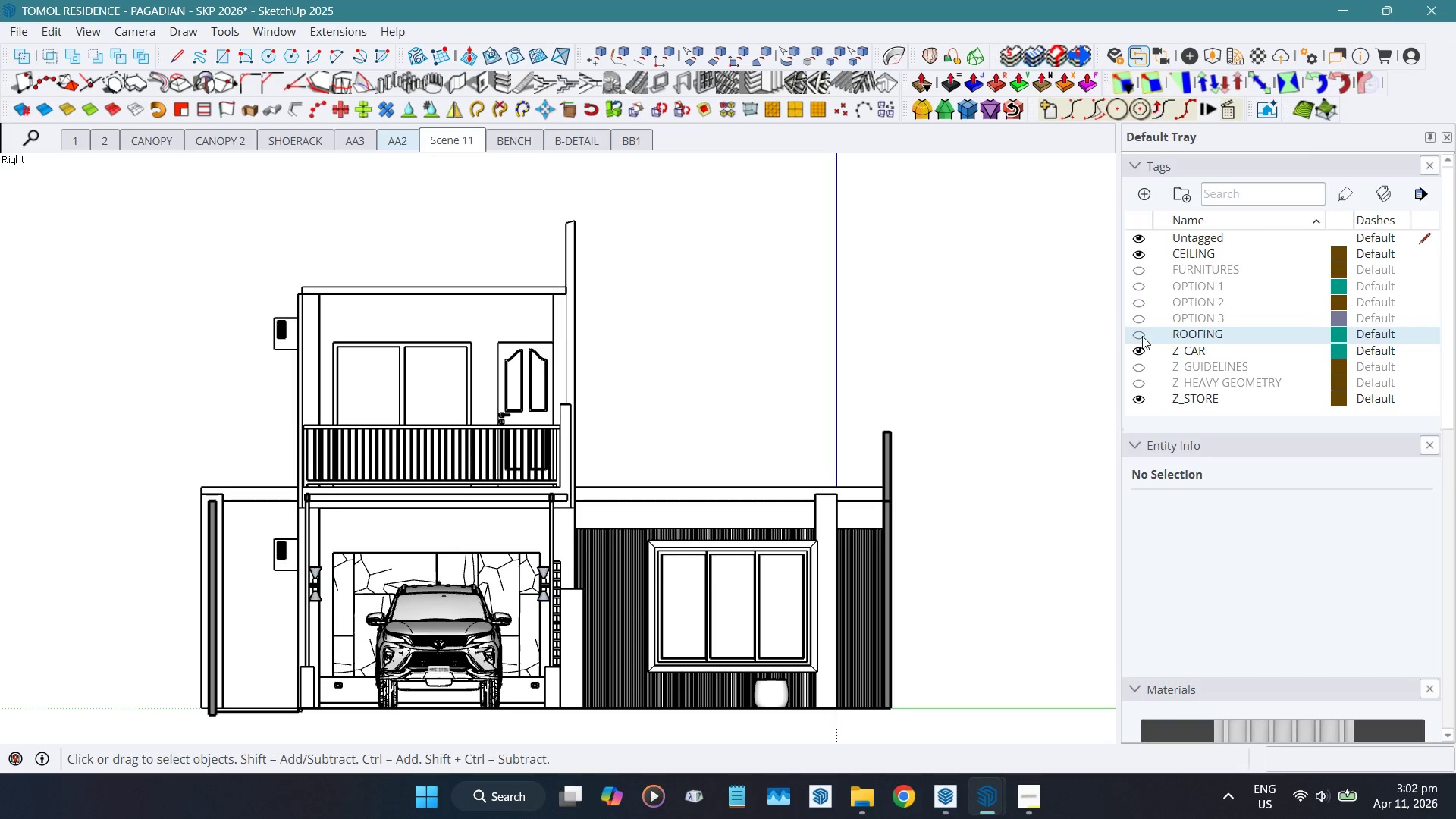 
left_click([1142, 336])
 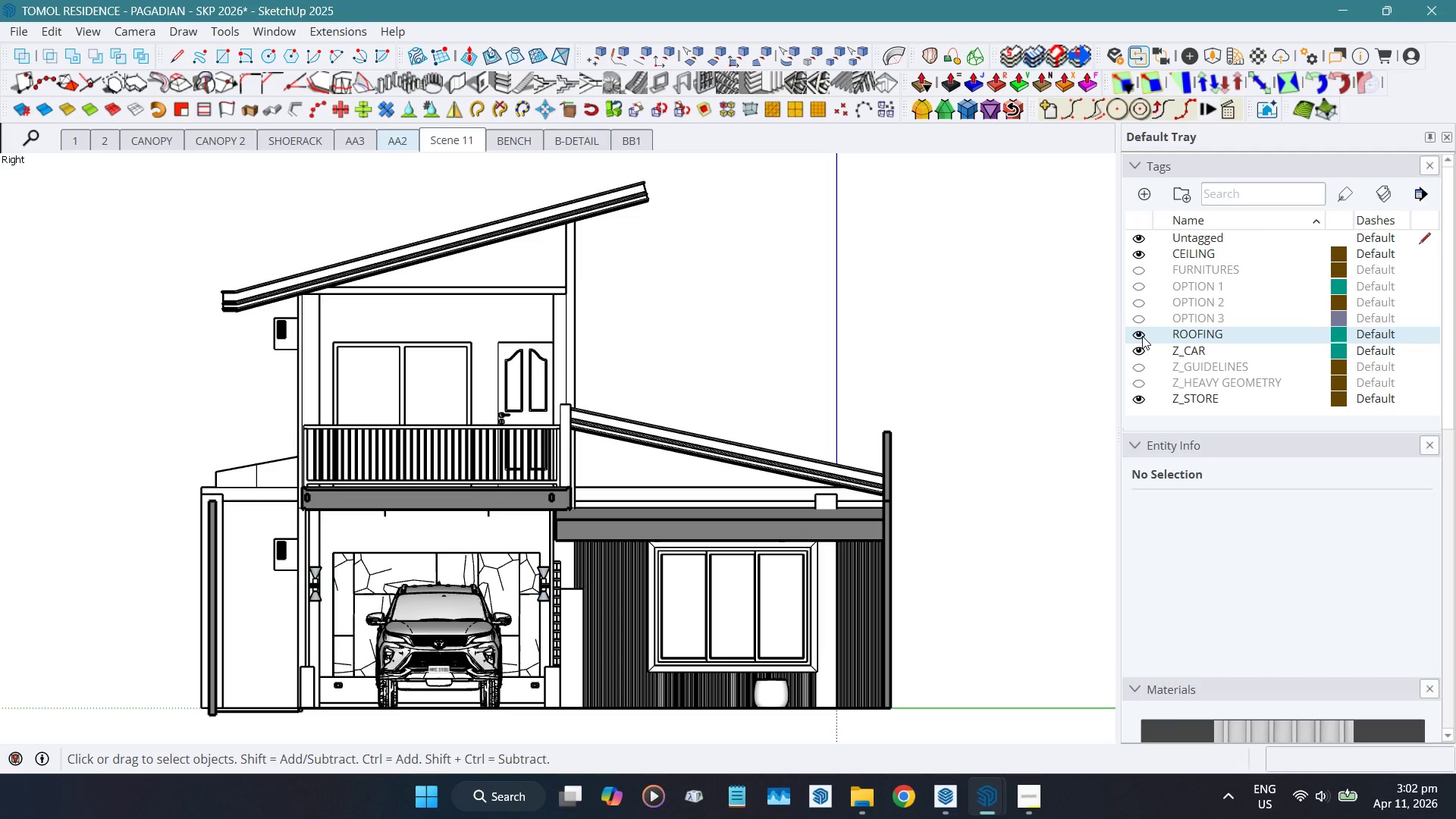 
left_click([1142, 336])
 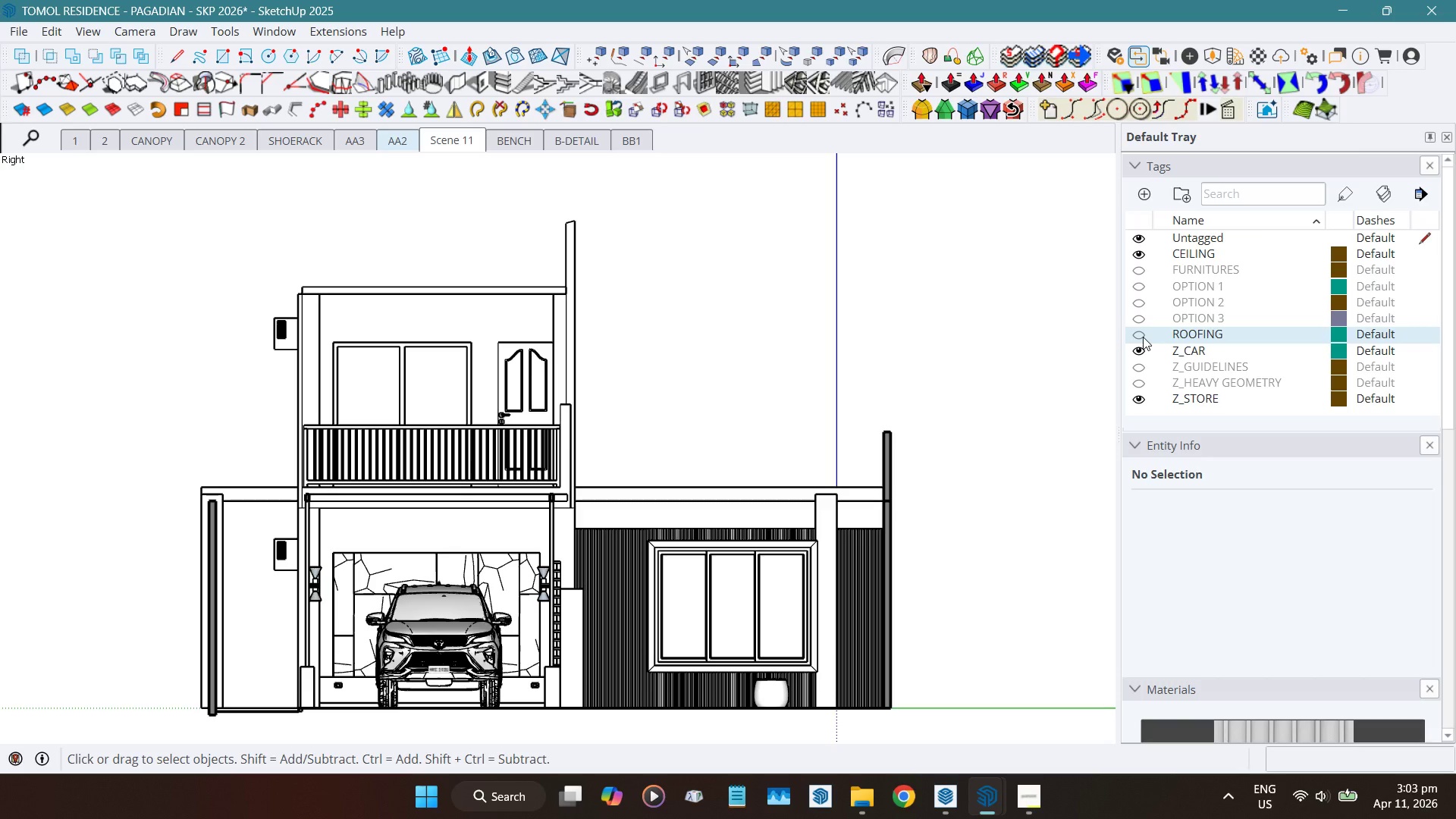 
wait(9.17)
 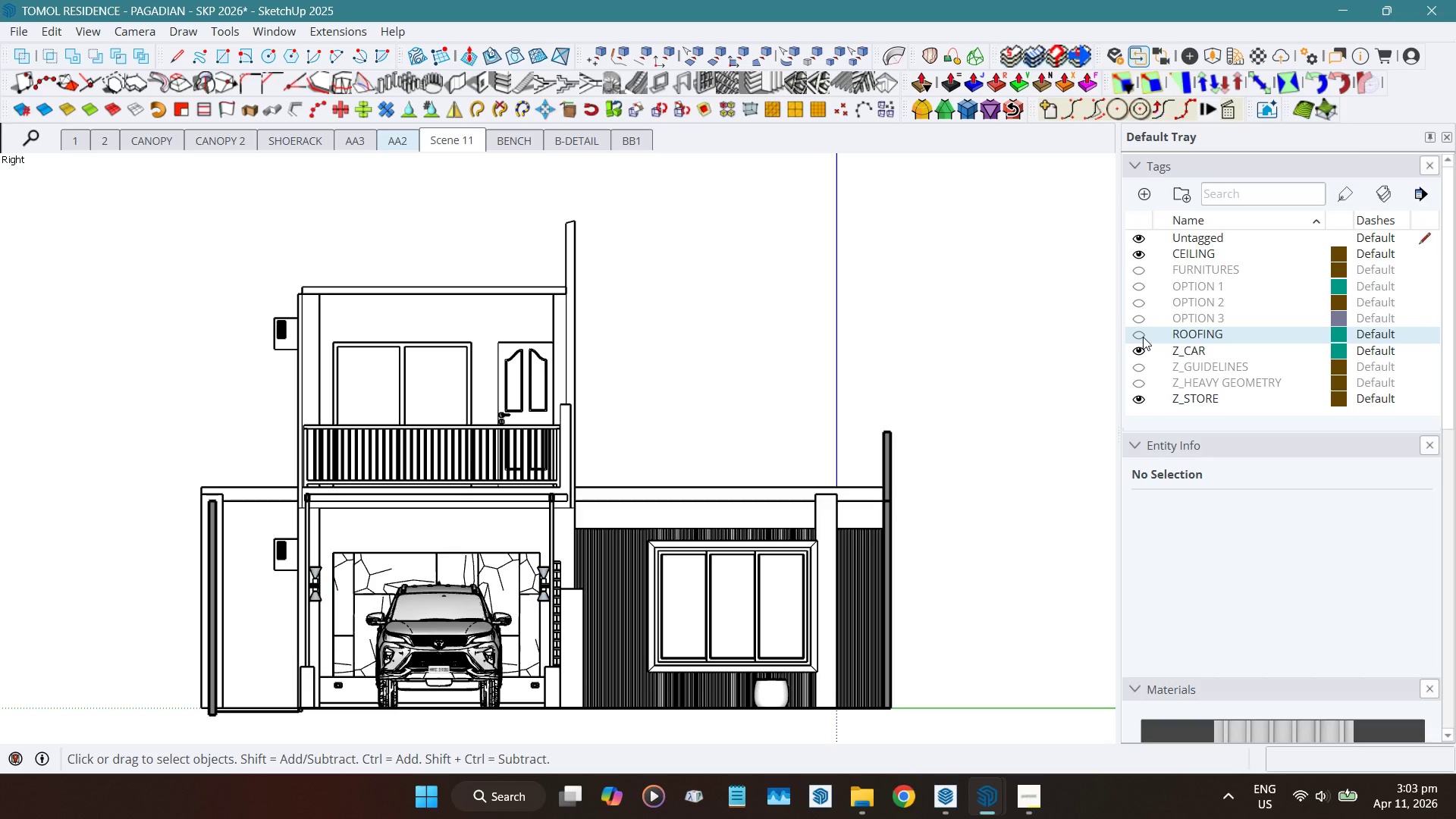 
right_click([438, 136])
 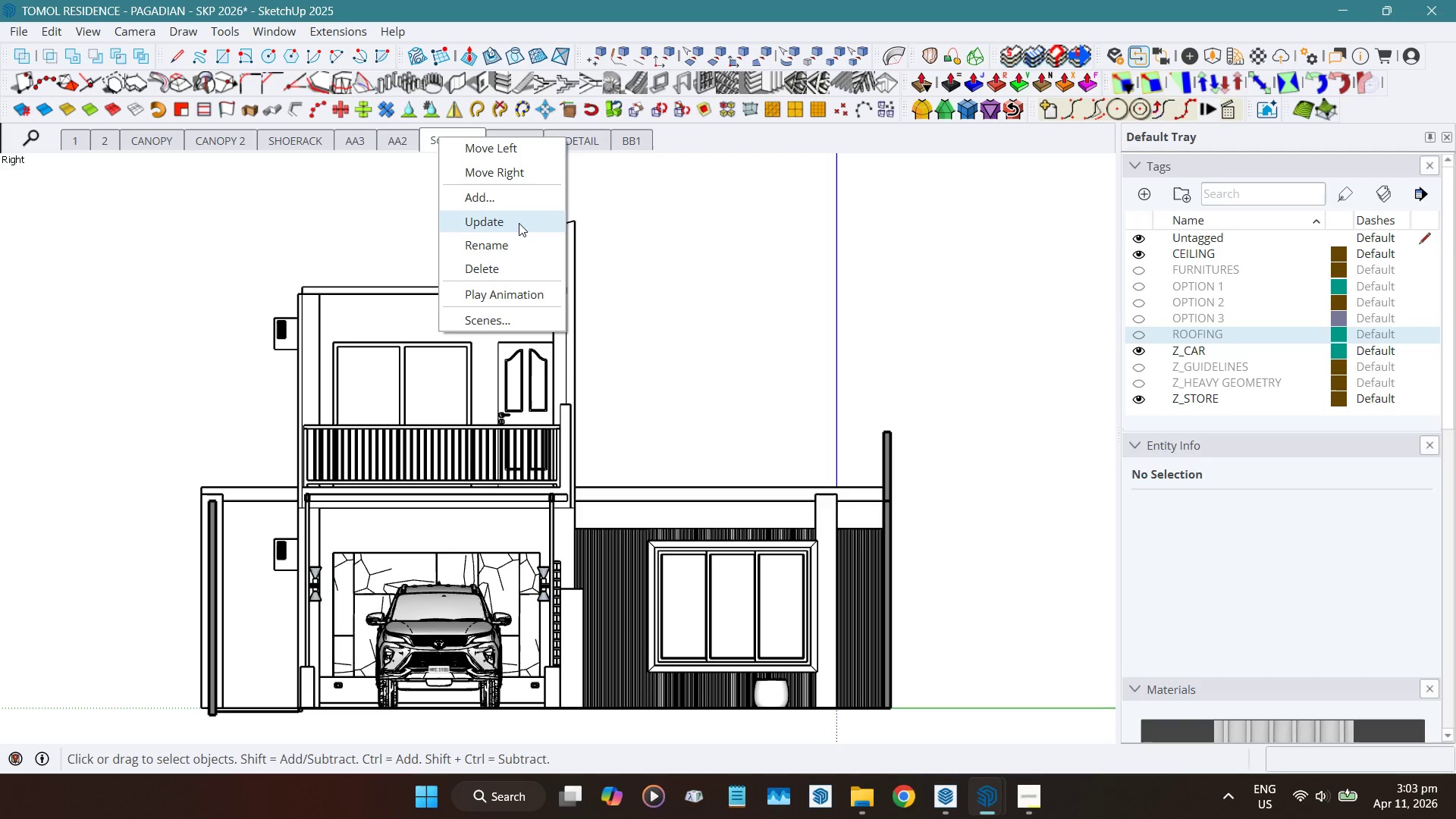 
left_click([519, 223])
 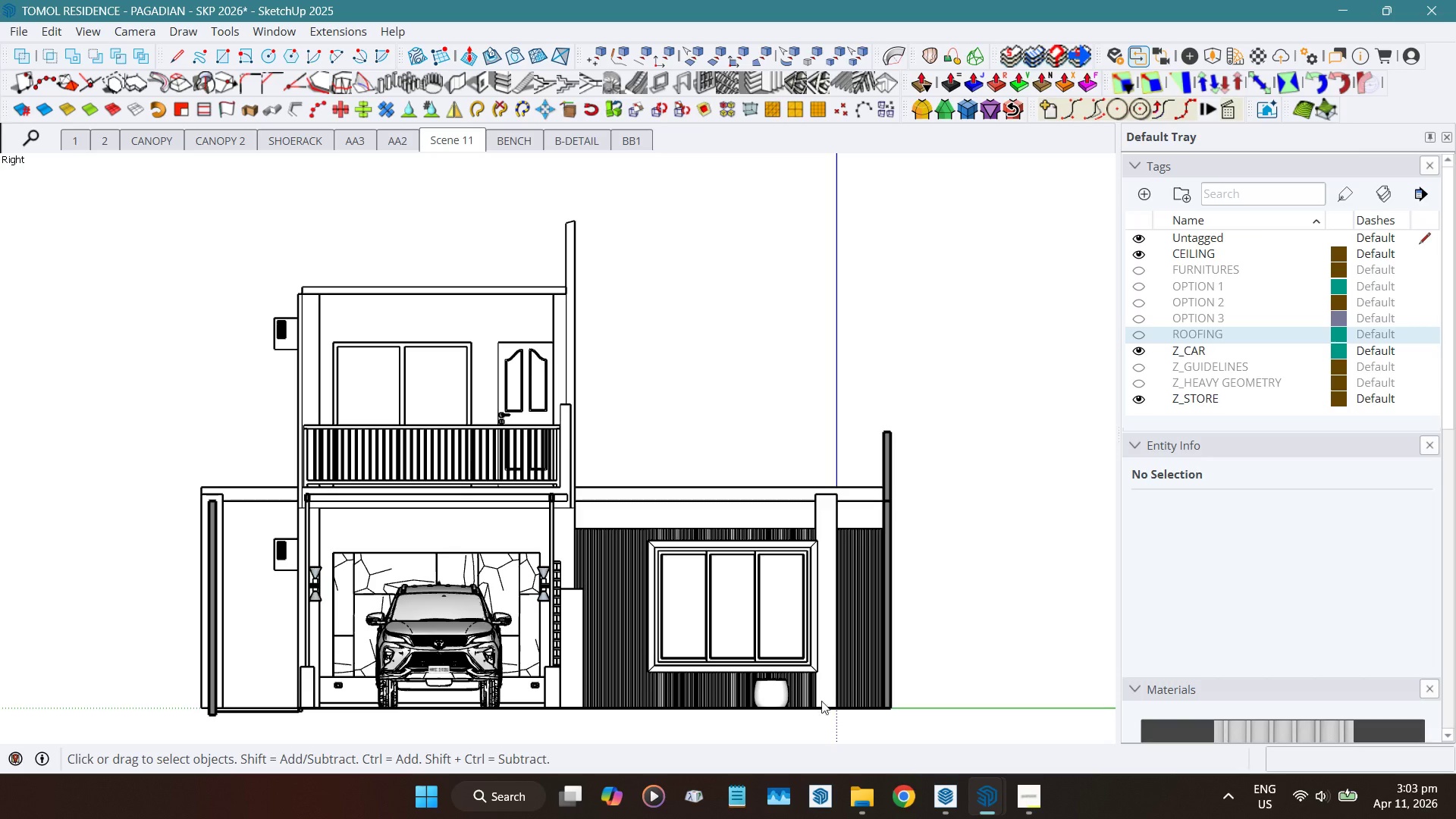 
wait(5.42)
 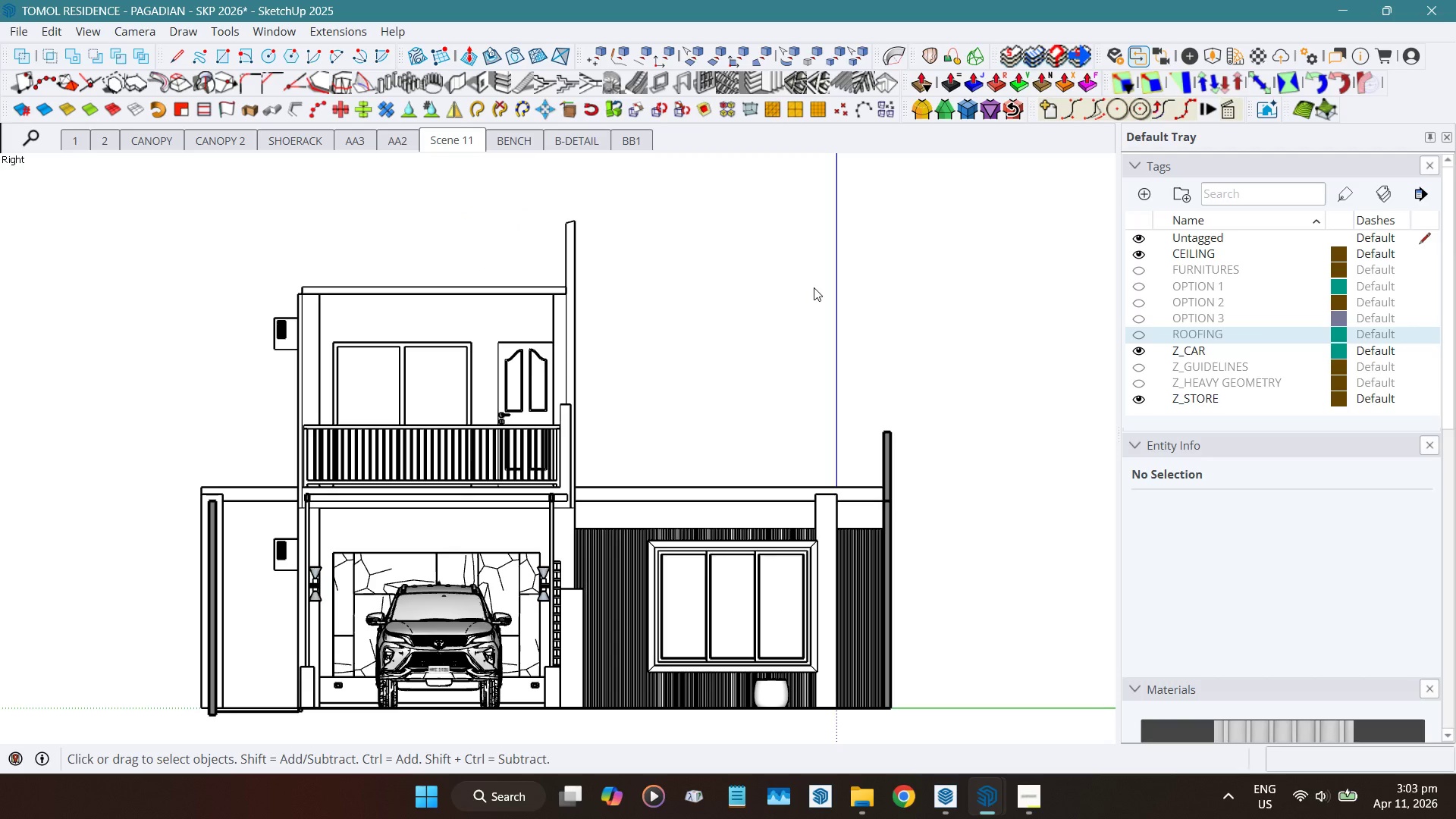 
left_click([775, 698])
 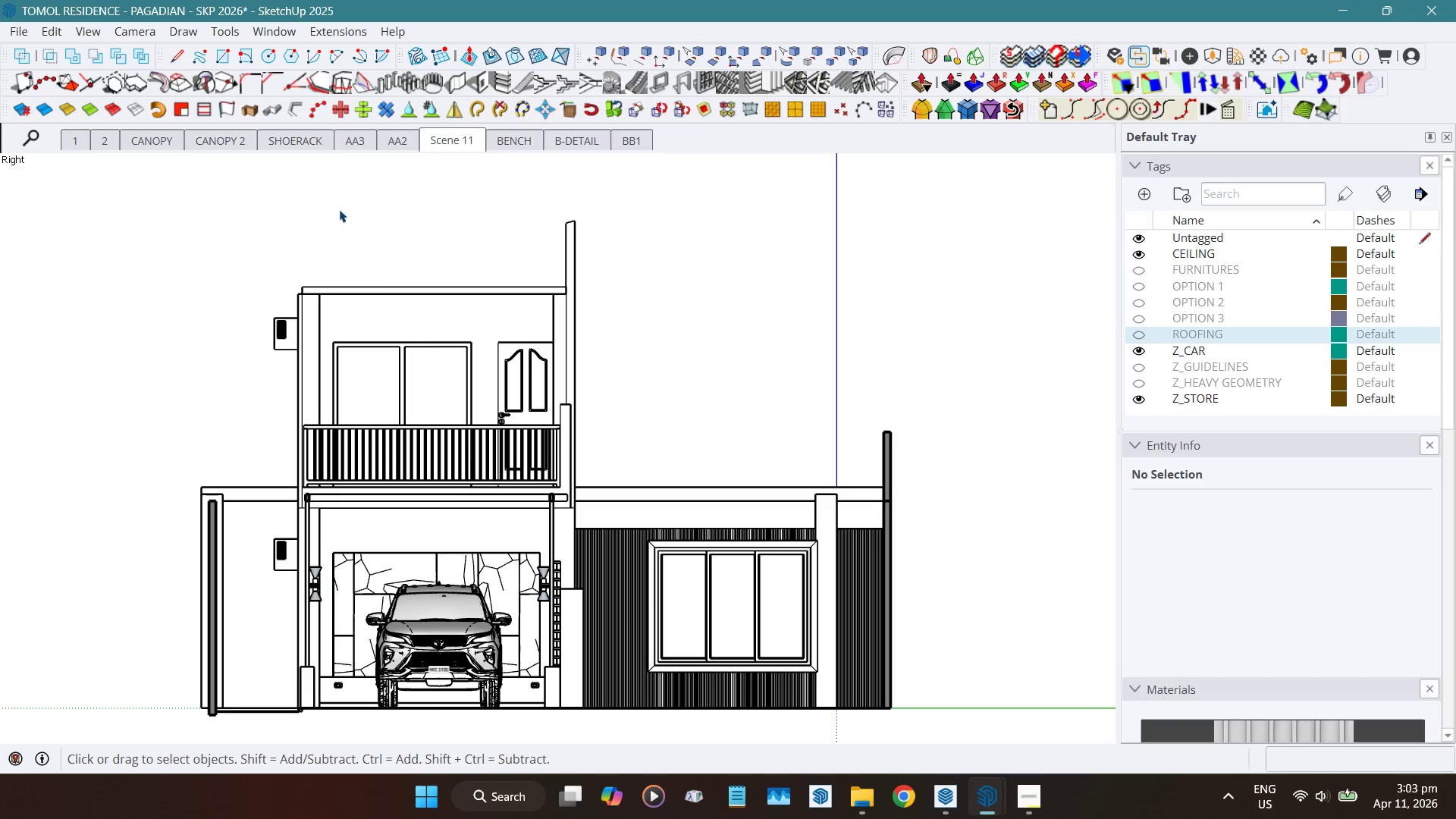 
right_click([450, 134])
 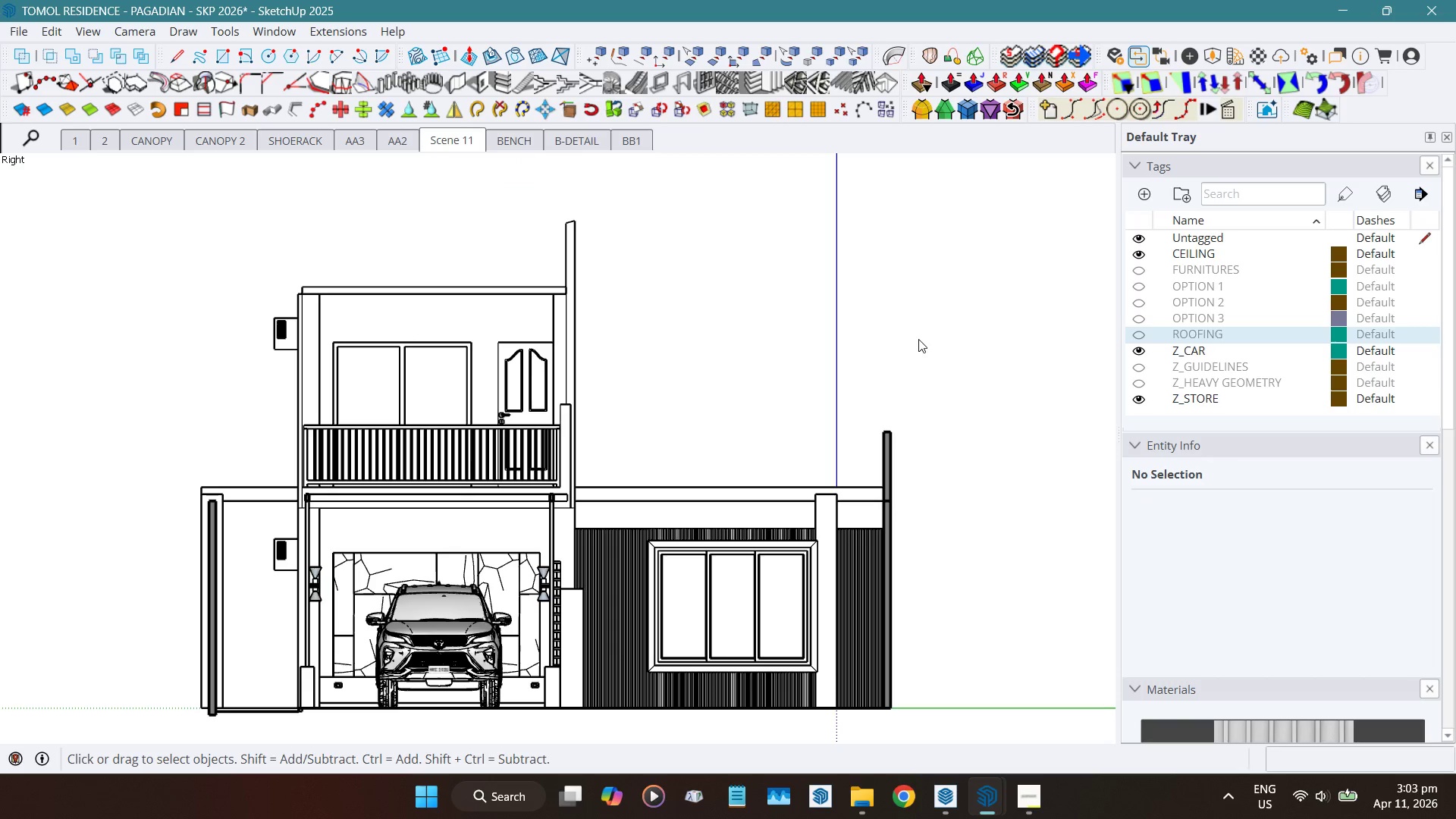 
wait(11.12)
 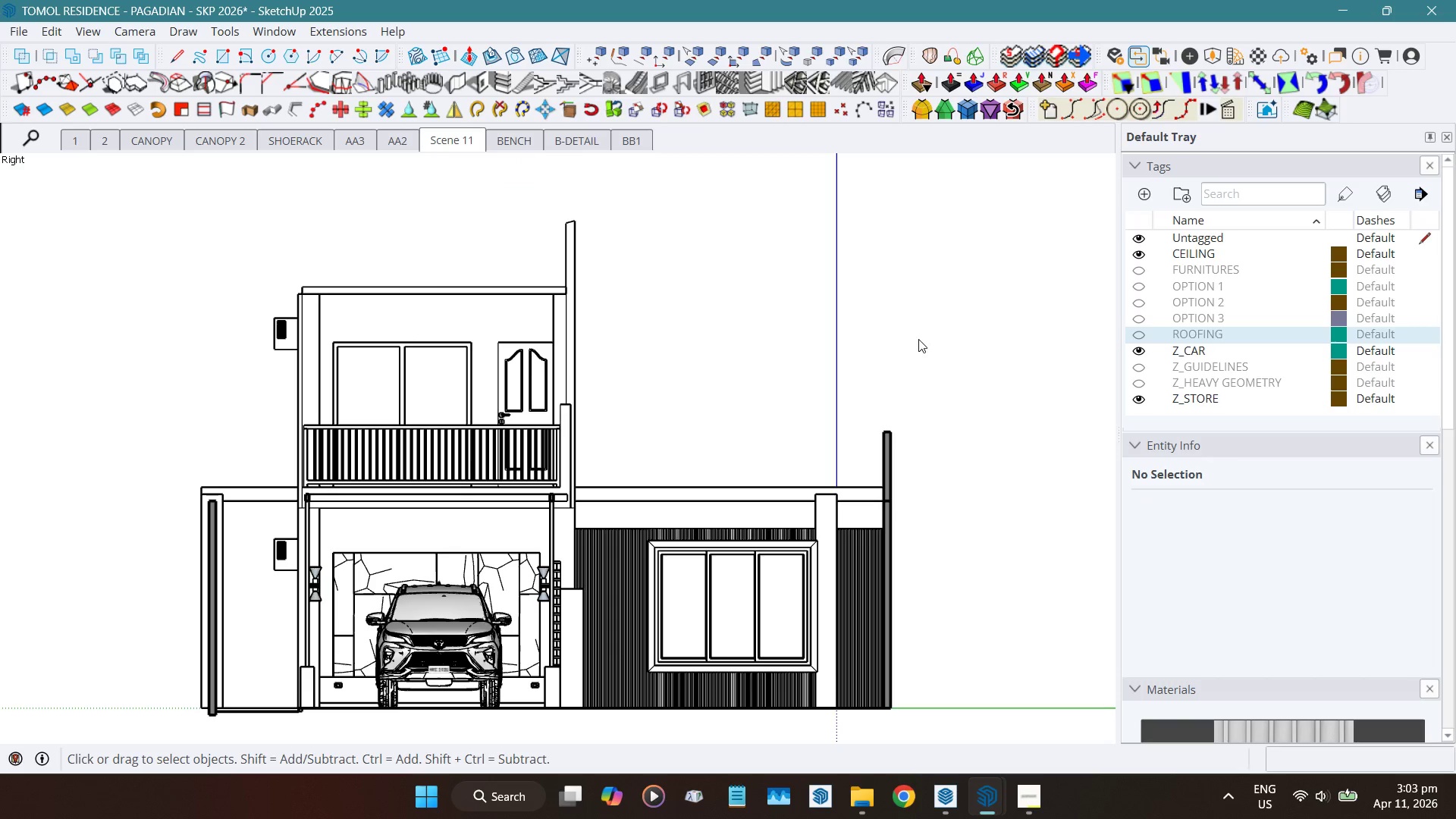 
right_click([467, 141])
 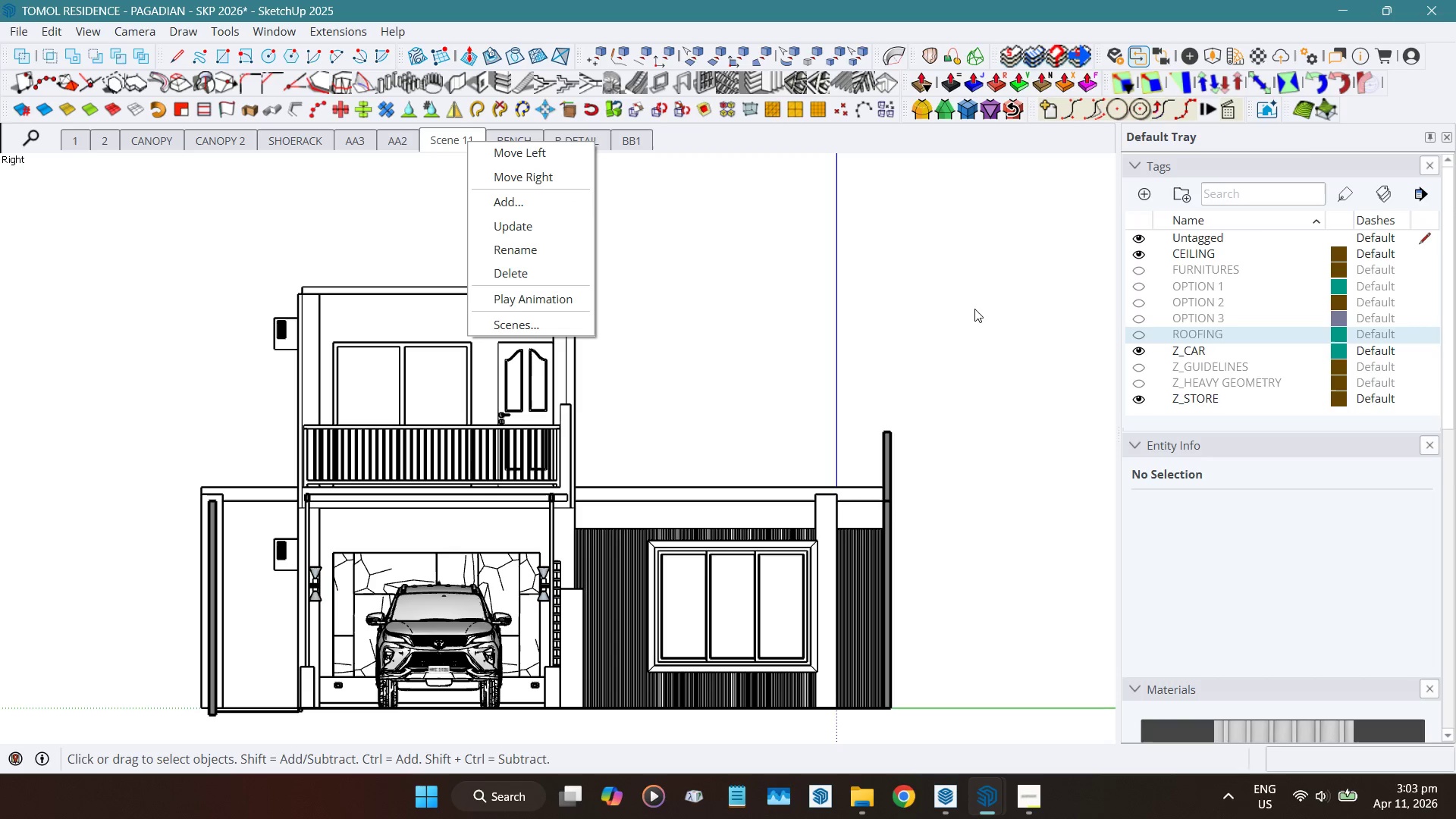 
left_click([974, 309])
 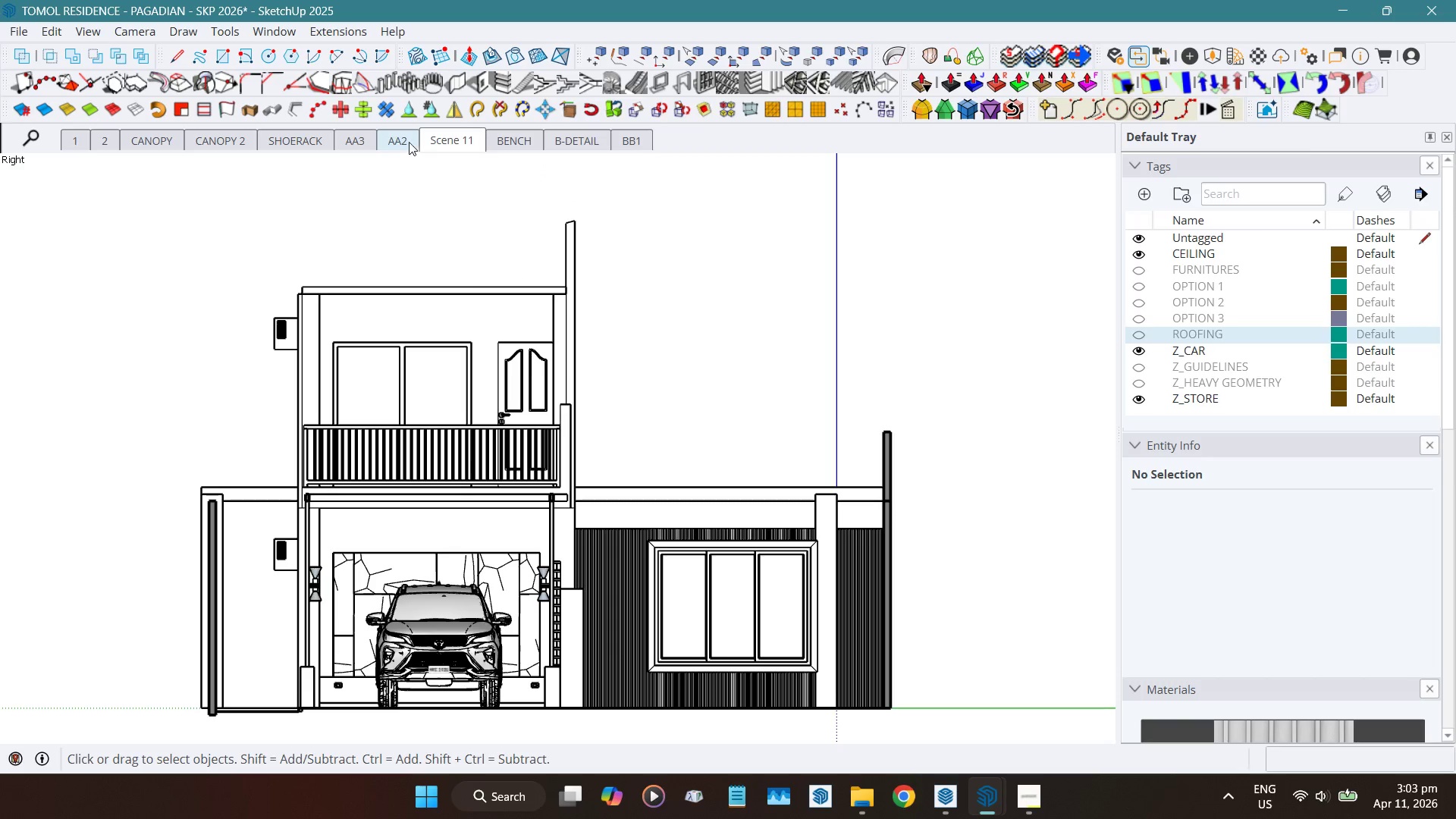 
right_click([390, 142])
 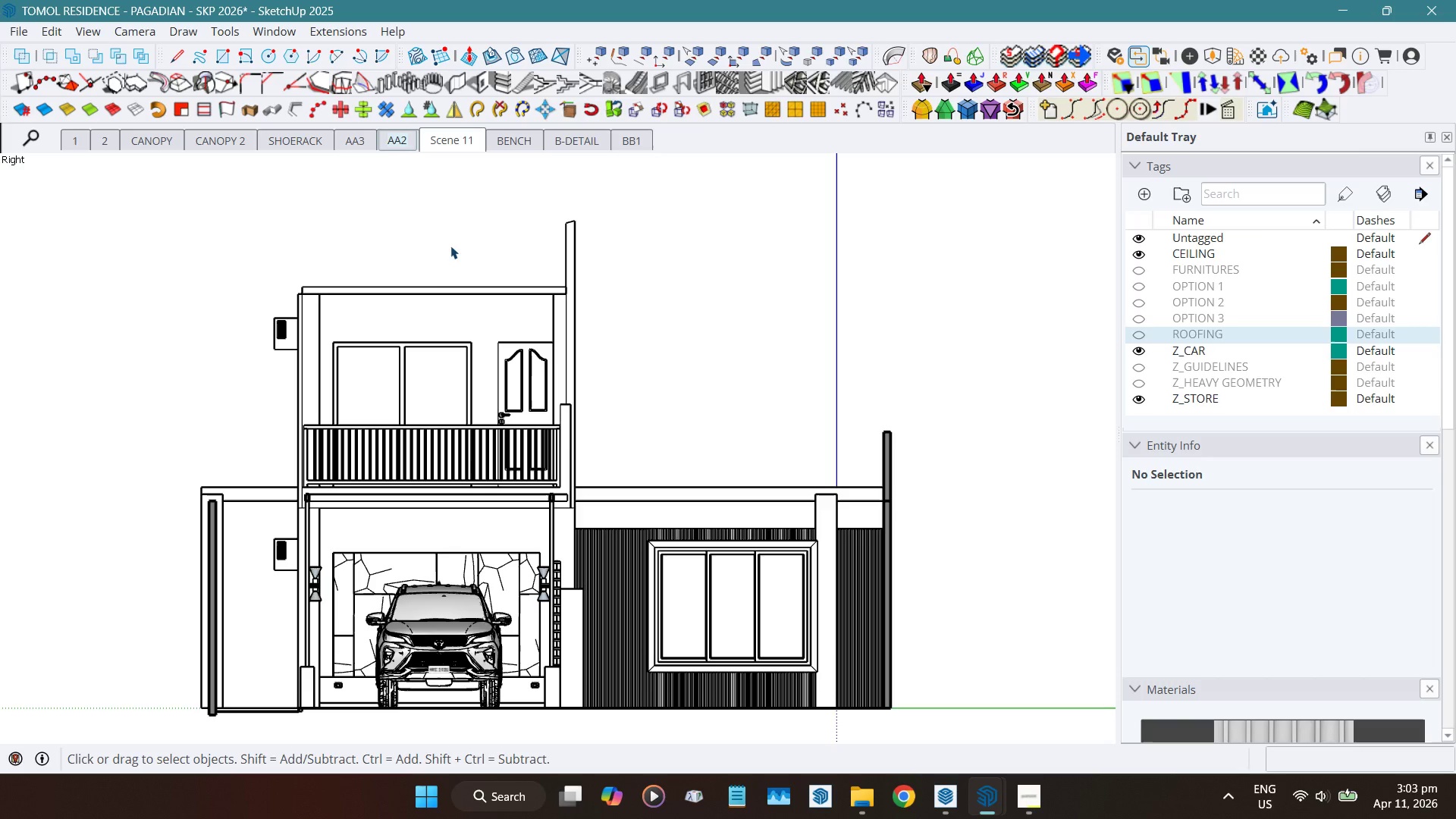 
type(aa1)
 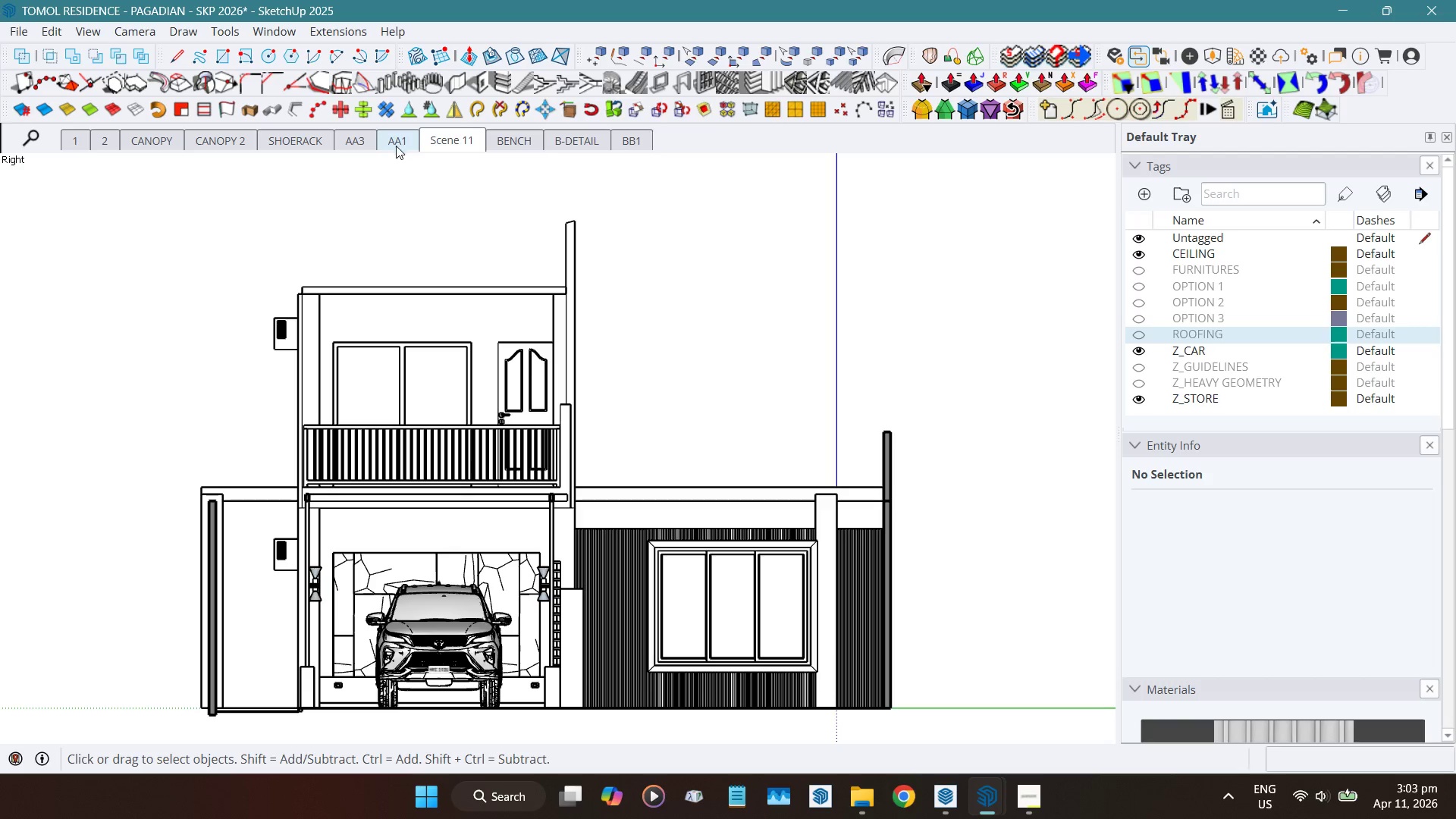 
right_click([448, 140])
 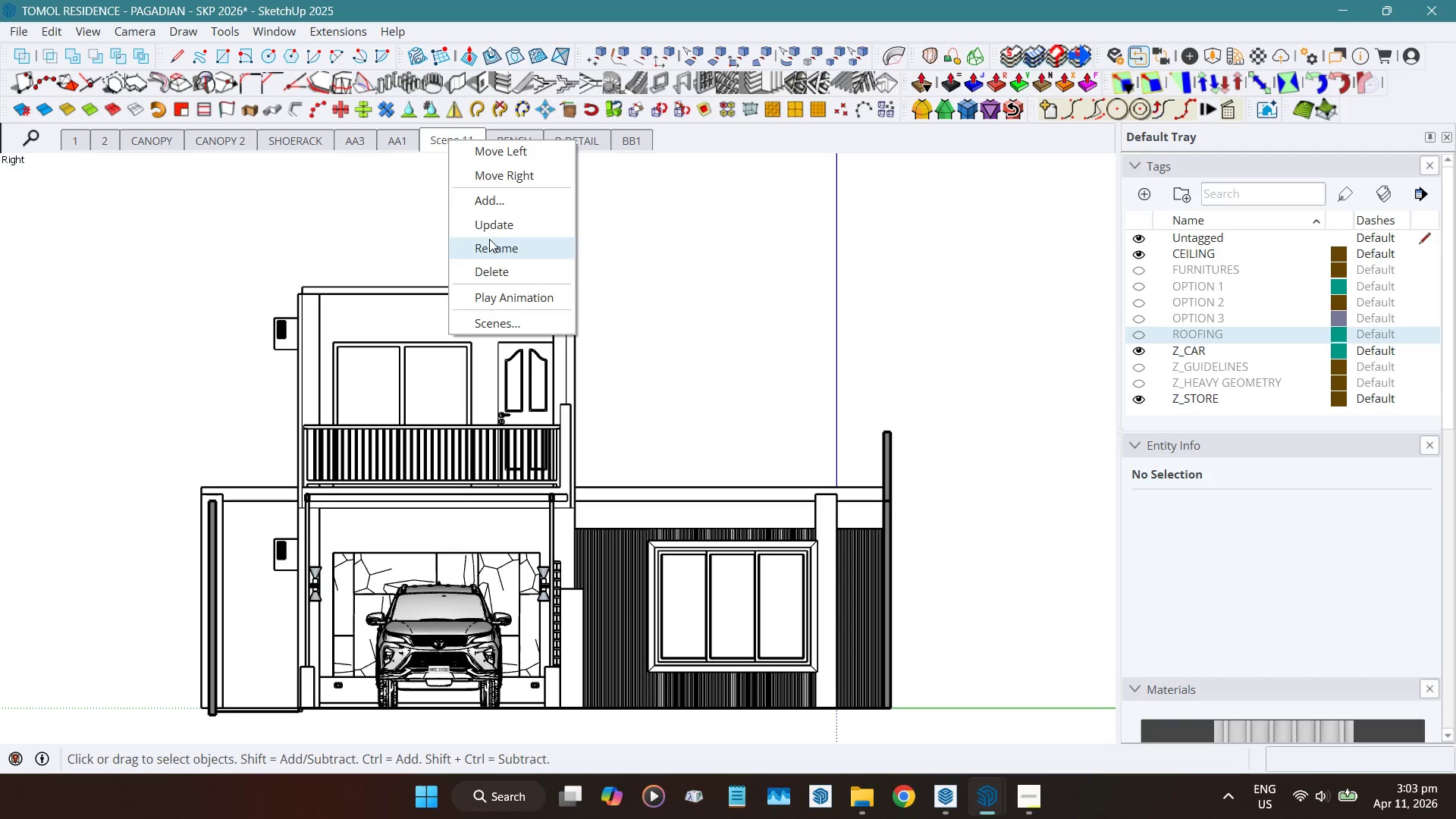 
left_click([486, 245])
 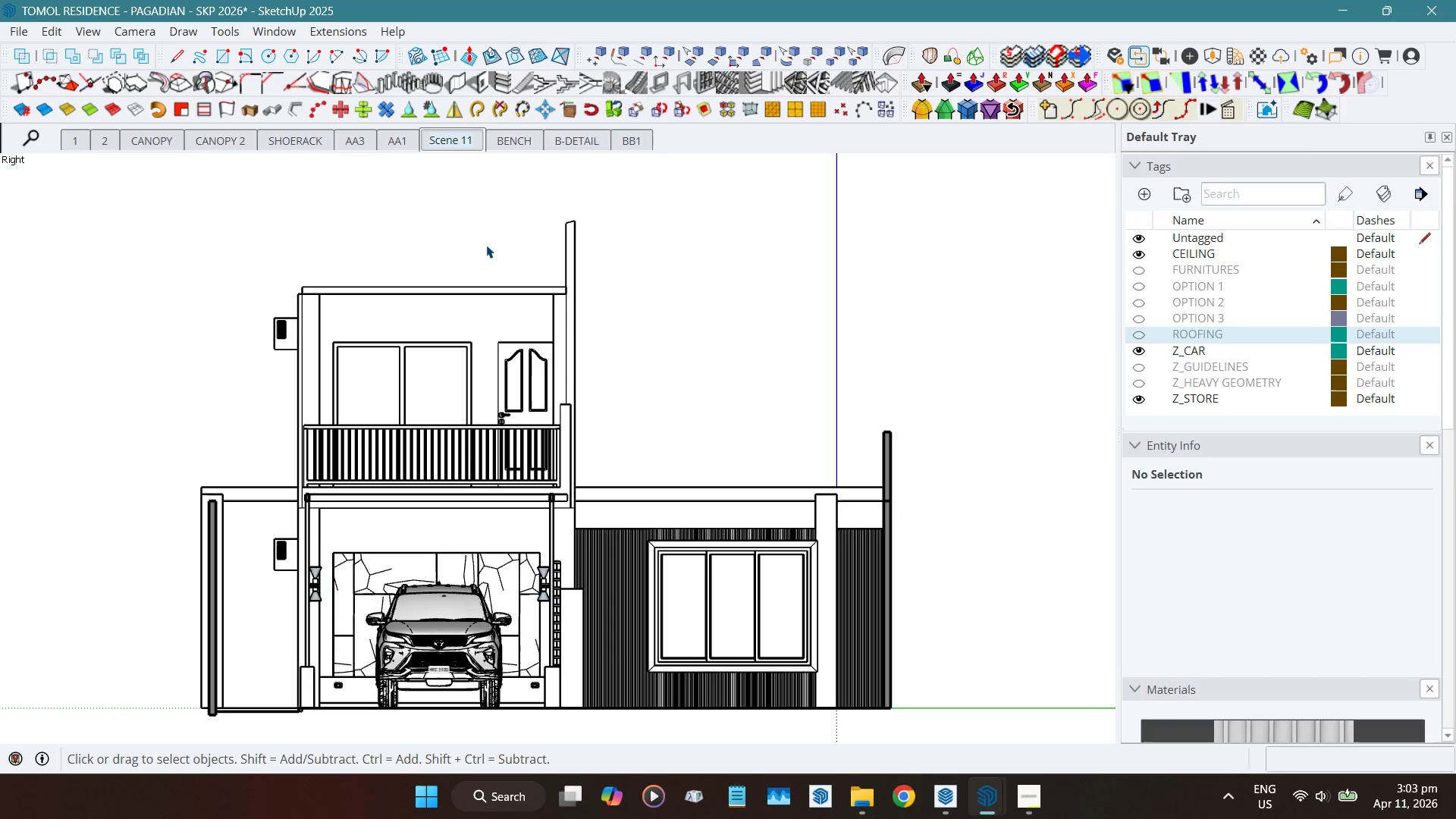 
type(aa2)
key(NumpadEnter)
 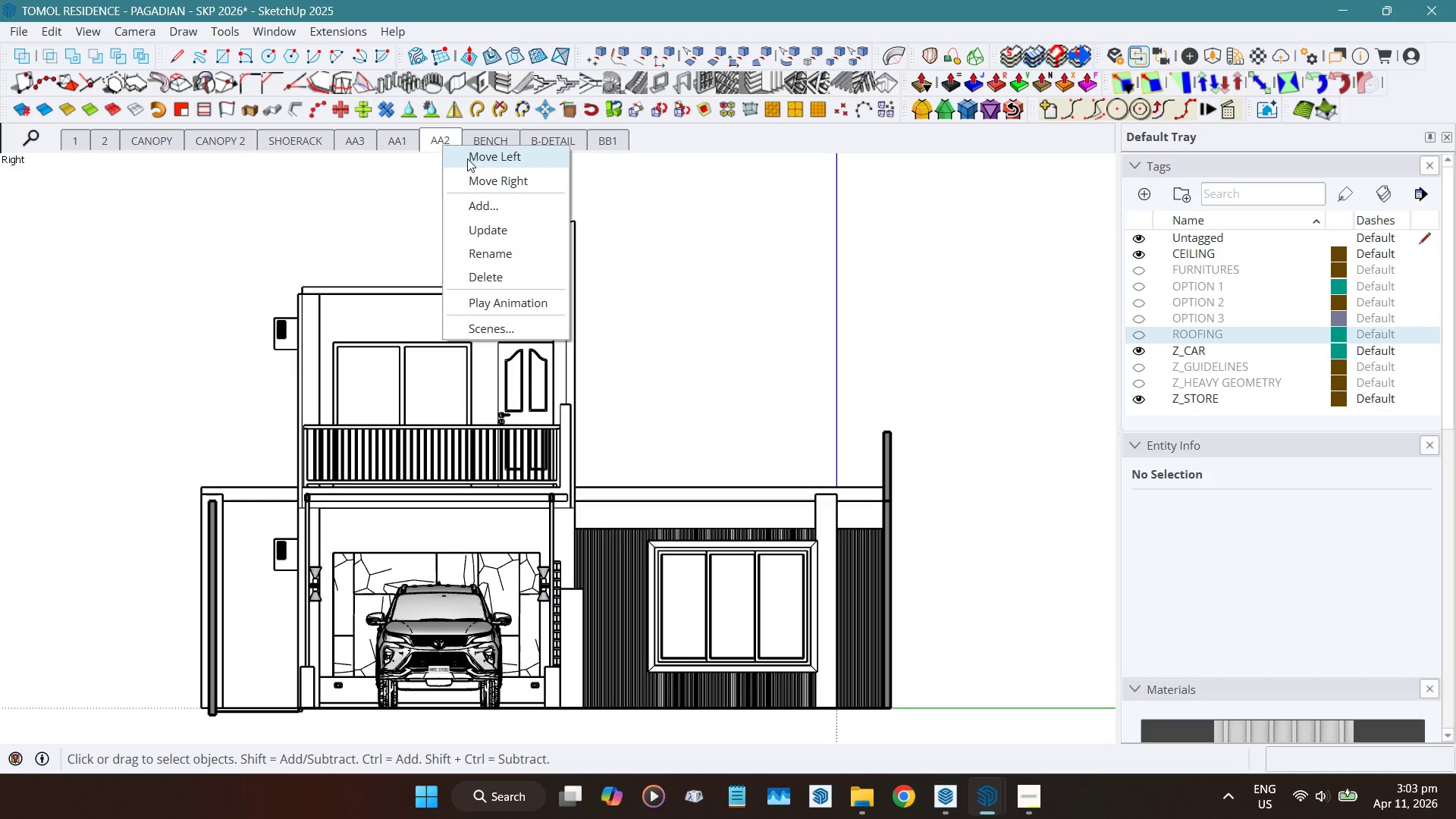 
left_click([467, 158])
 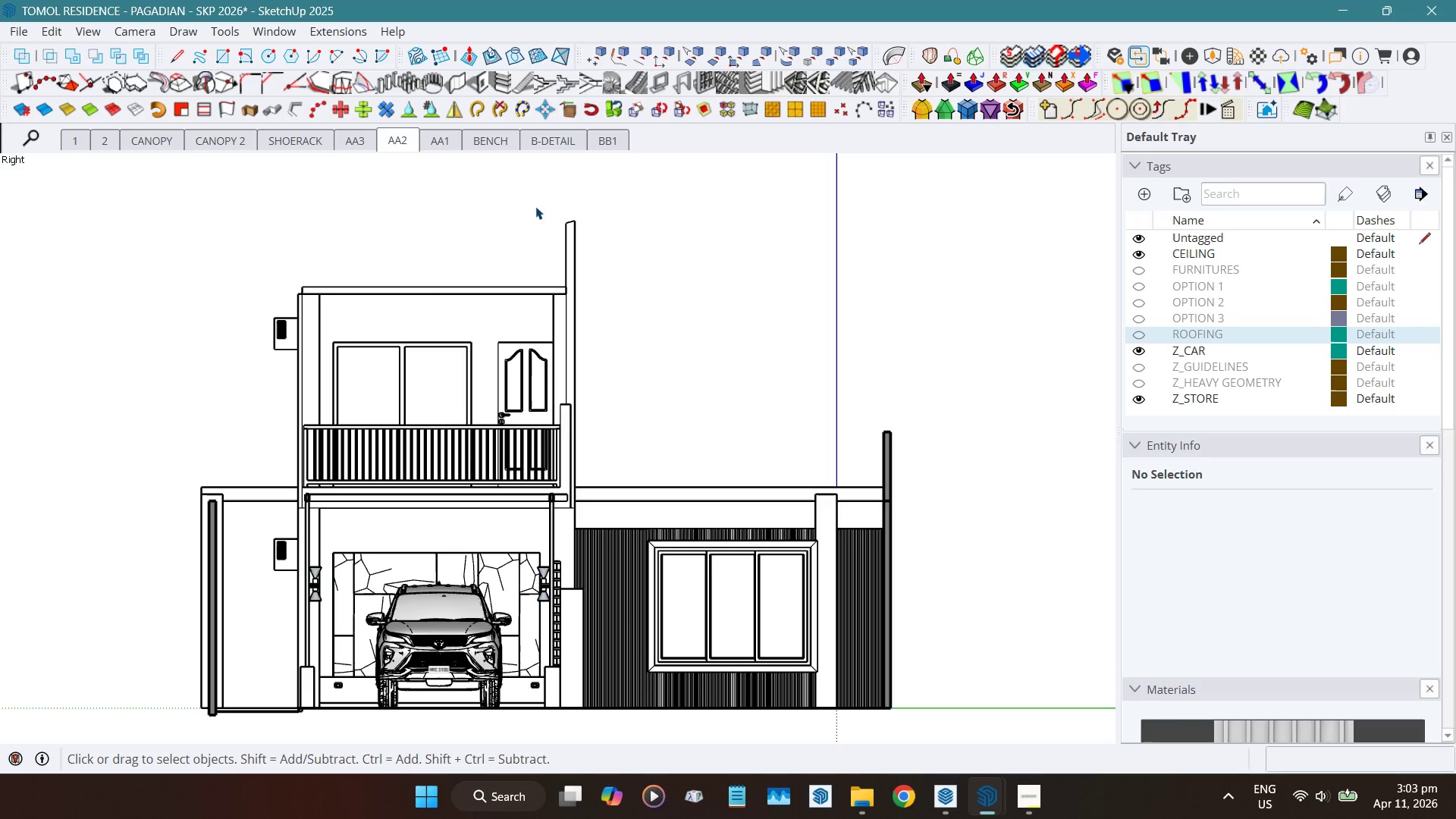 
wait(5.12)
 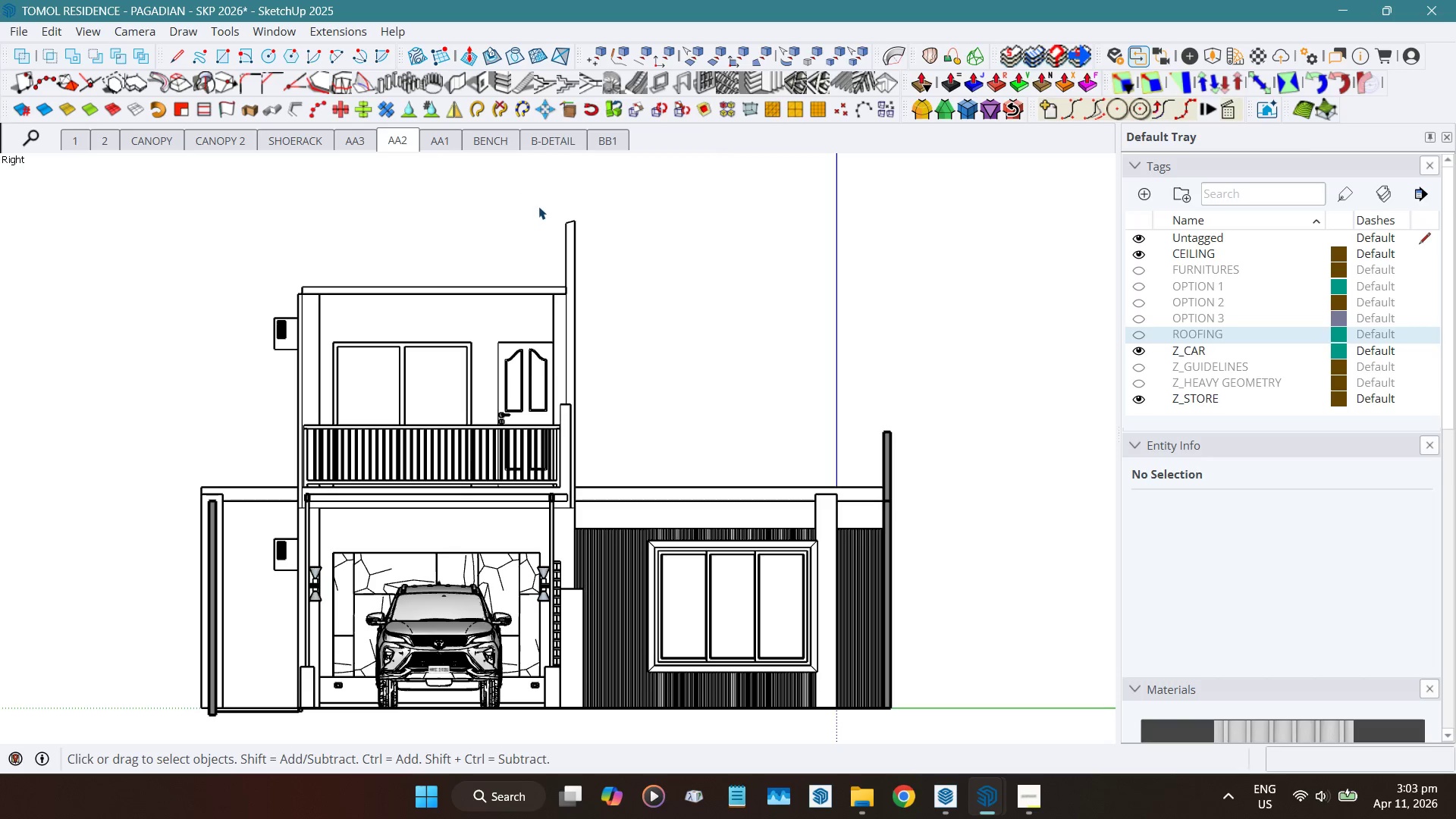 
right_click([433, 138])
 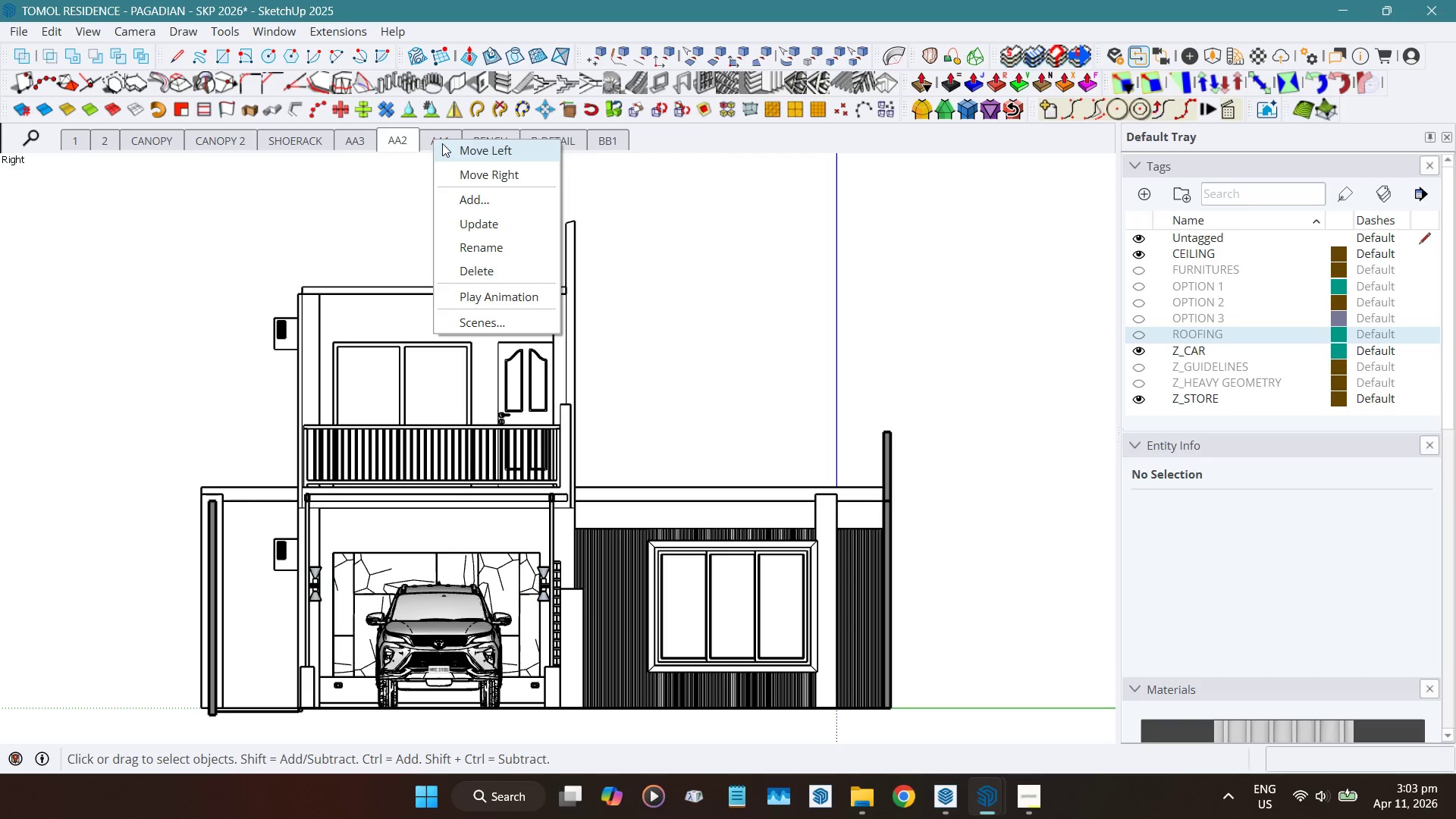 
left_click([442, 143])
 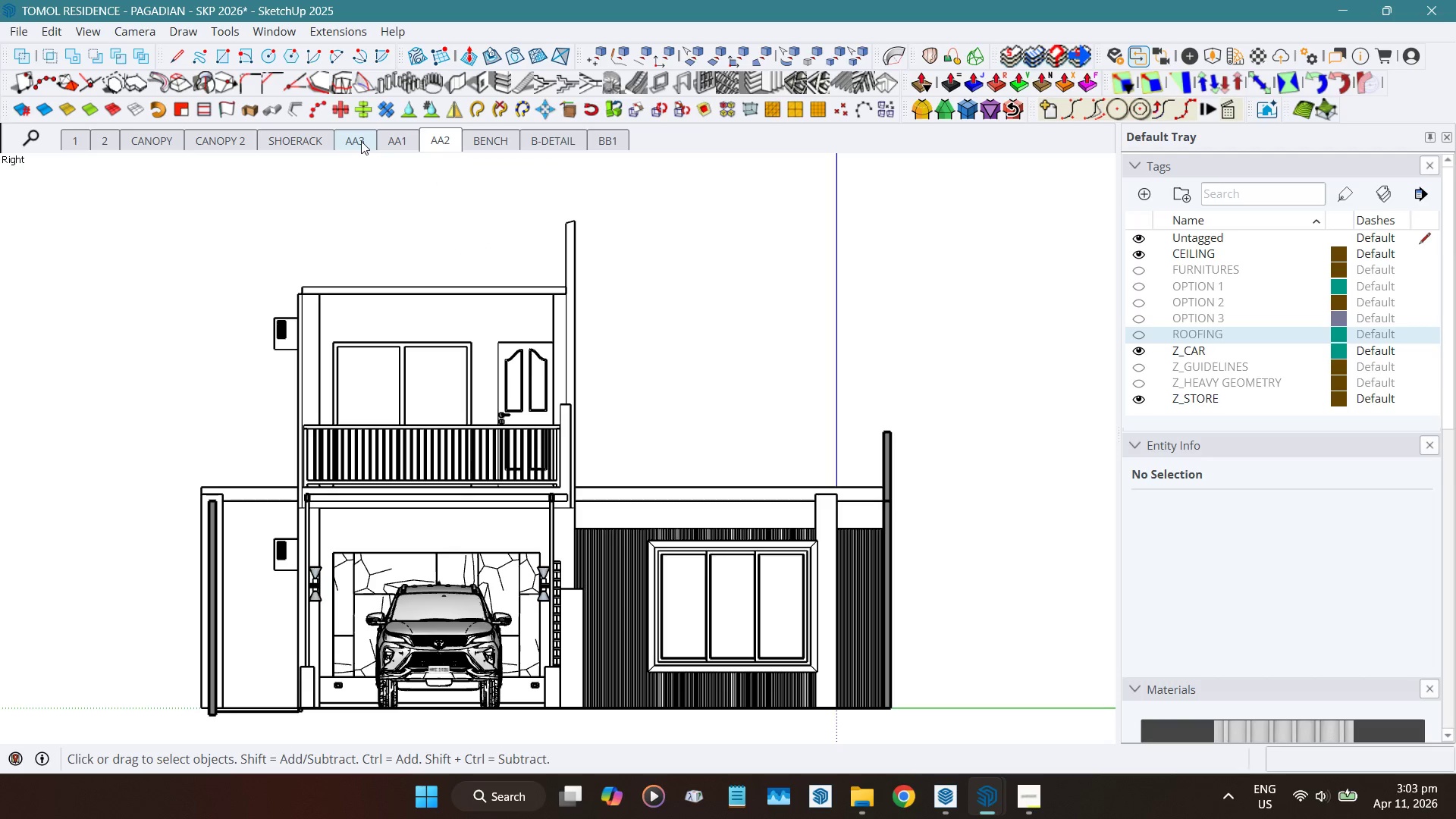 
right_click([361, 141])
 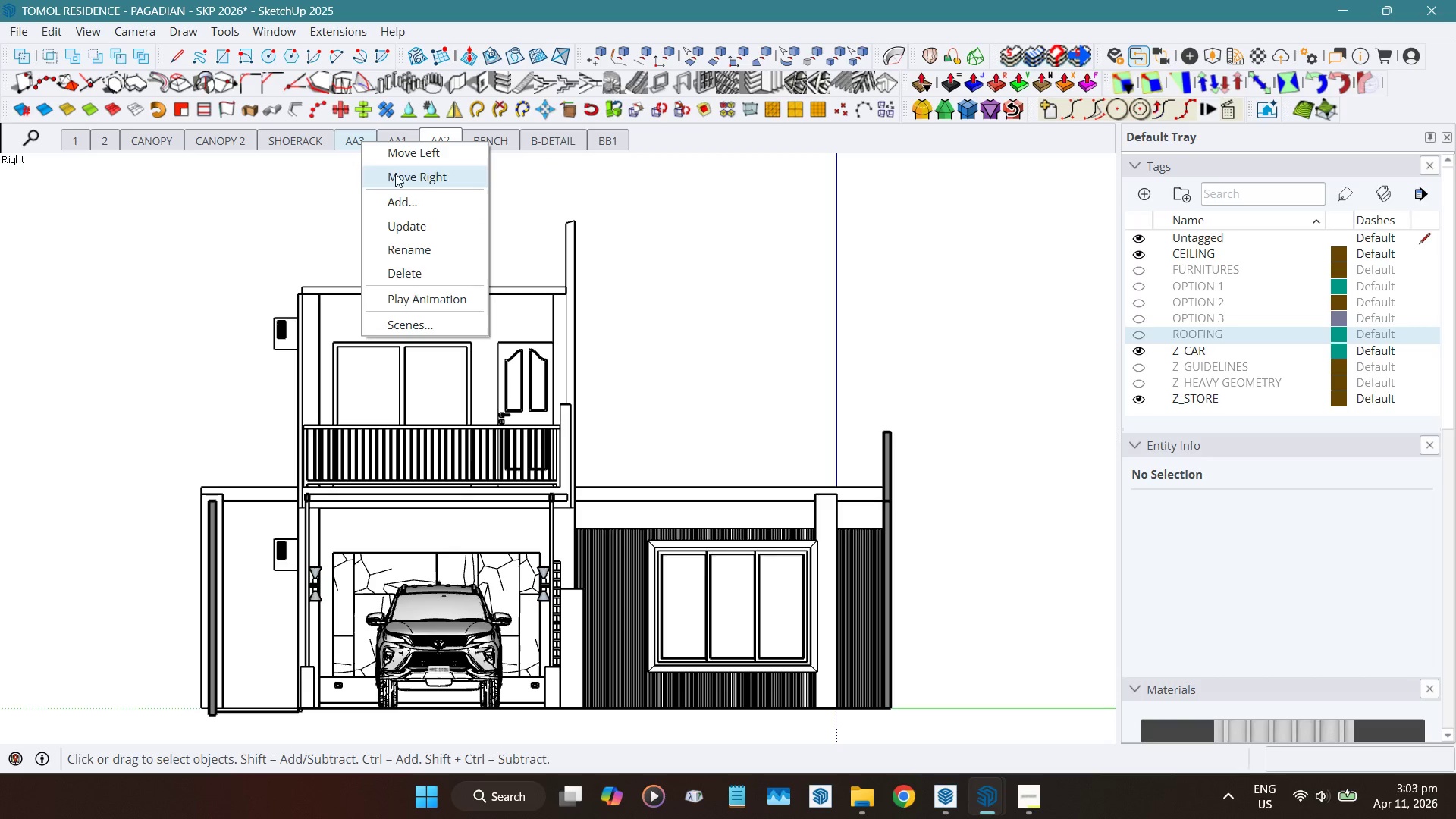 
left_click([395, 174])
 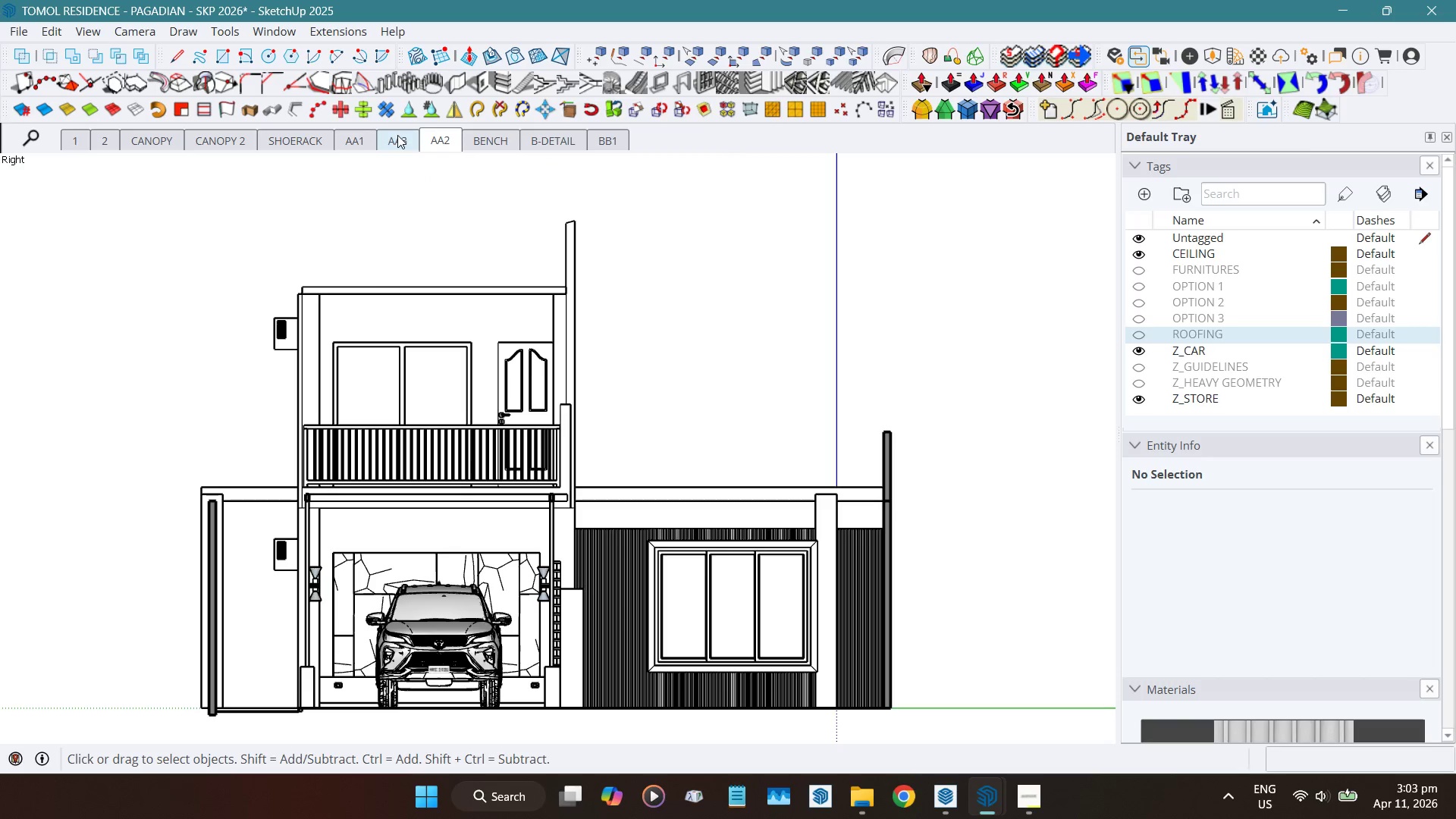 
right_click([398, 135])
 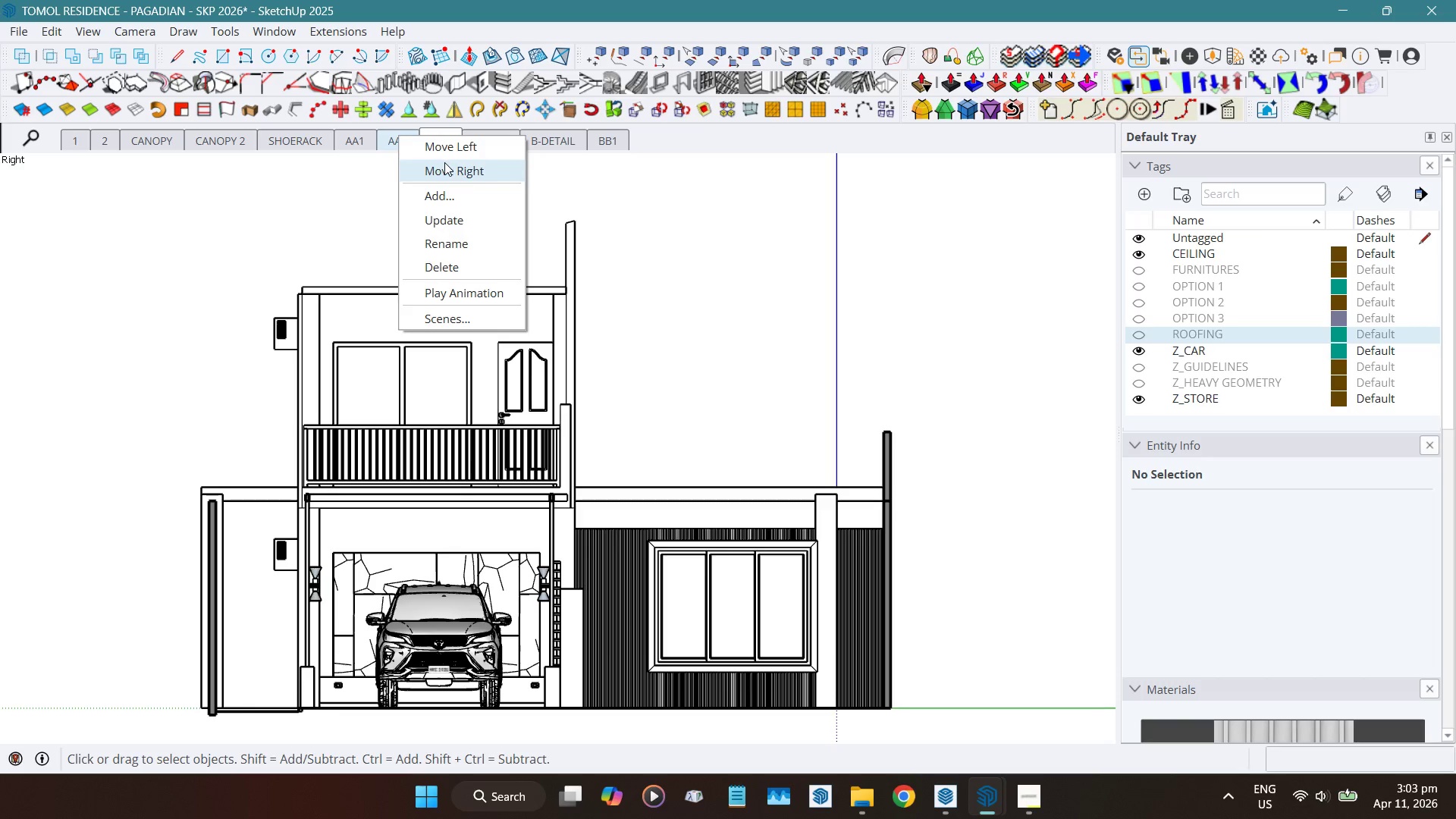 
left_click([444, 162])
 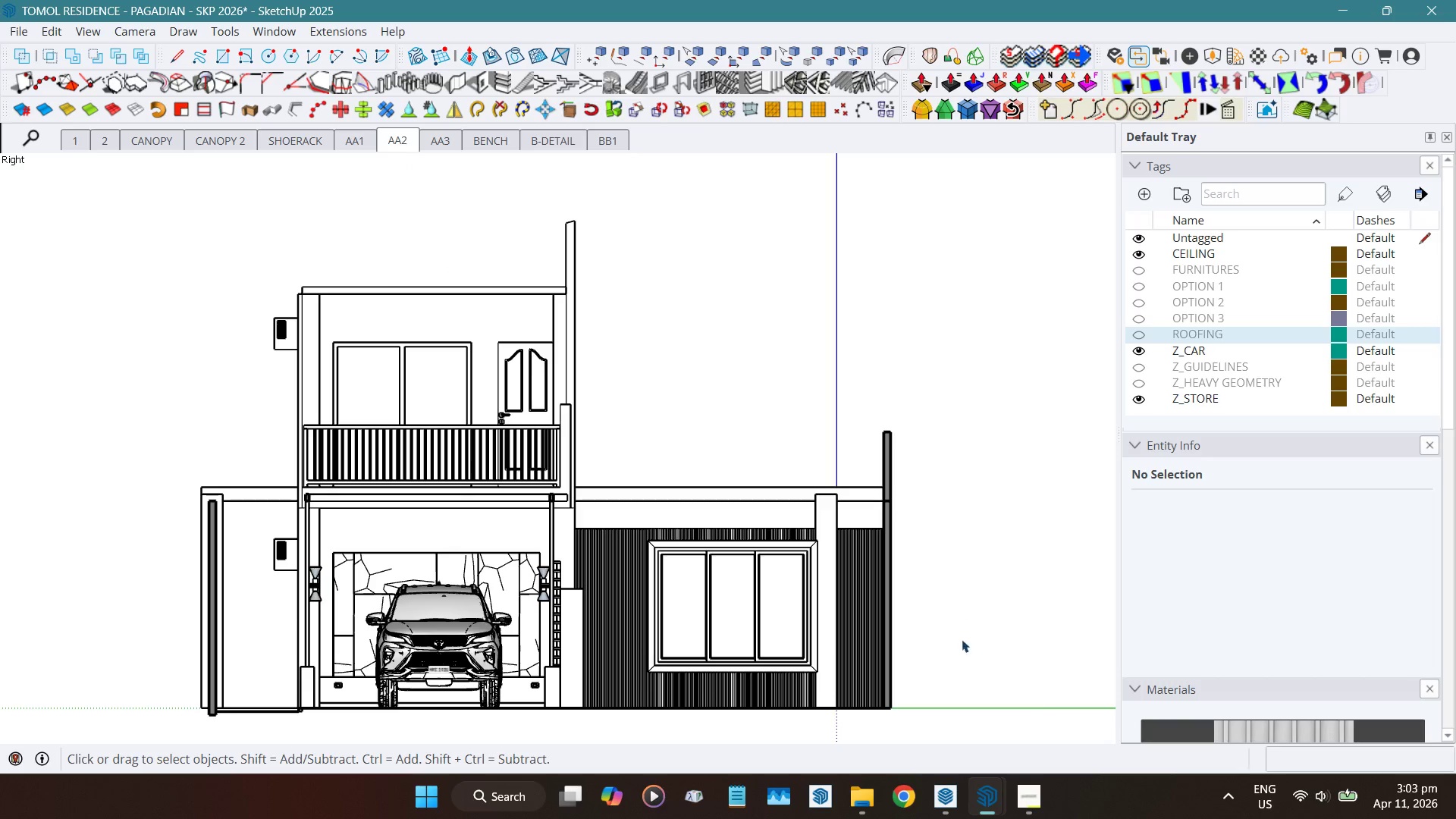 
wait(5.31)
 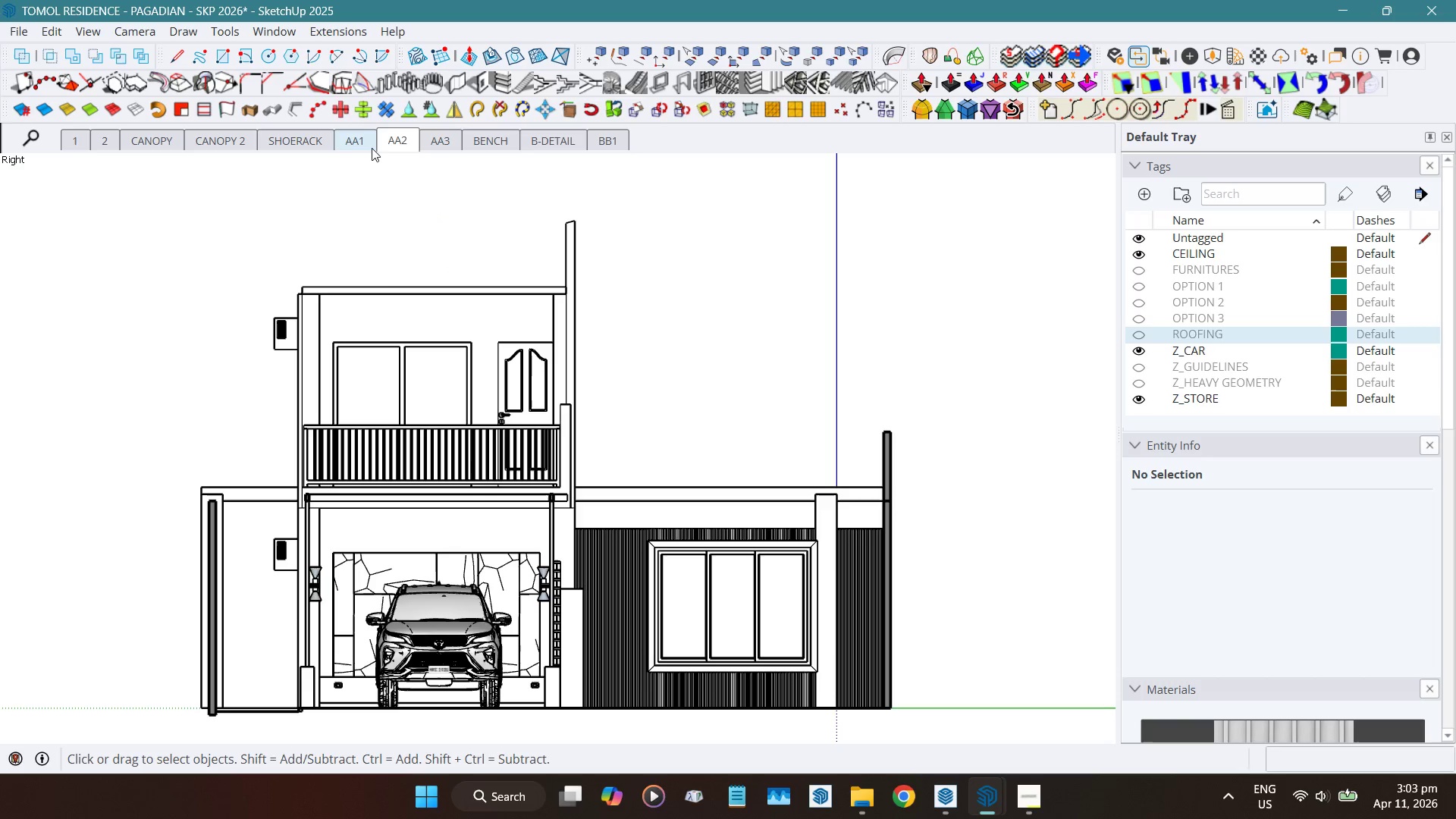 
key(Control+ControlLeft)
 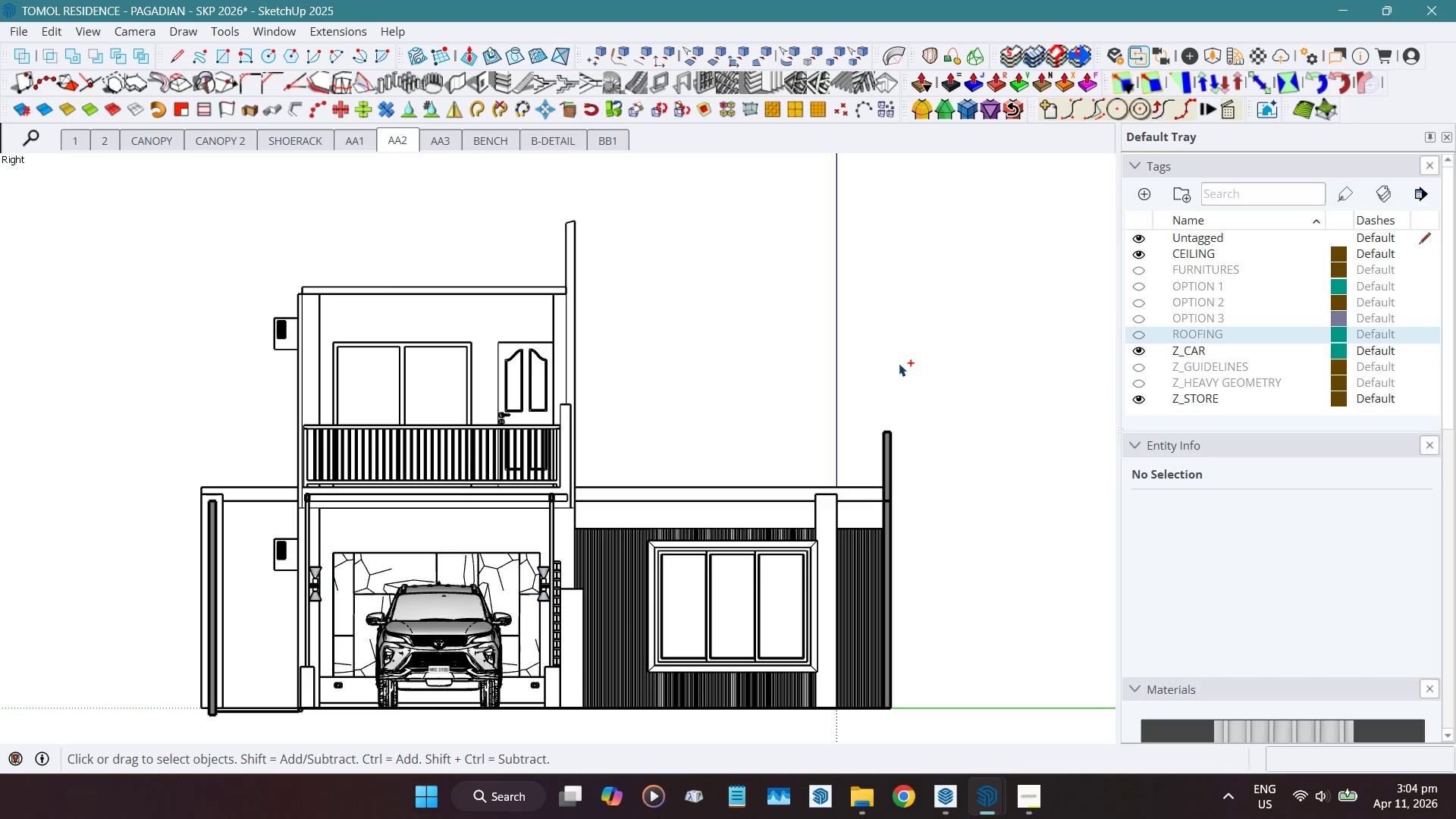 
key(Control+S)
 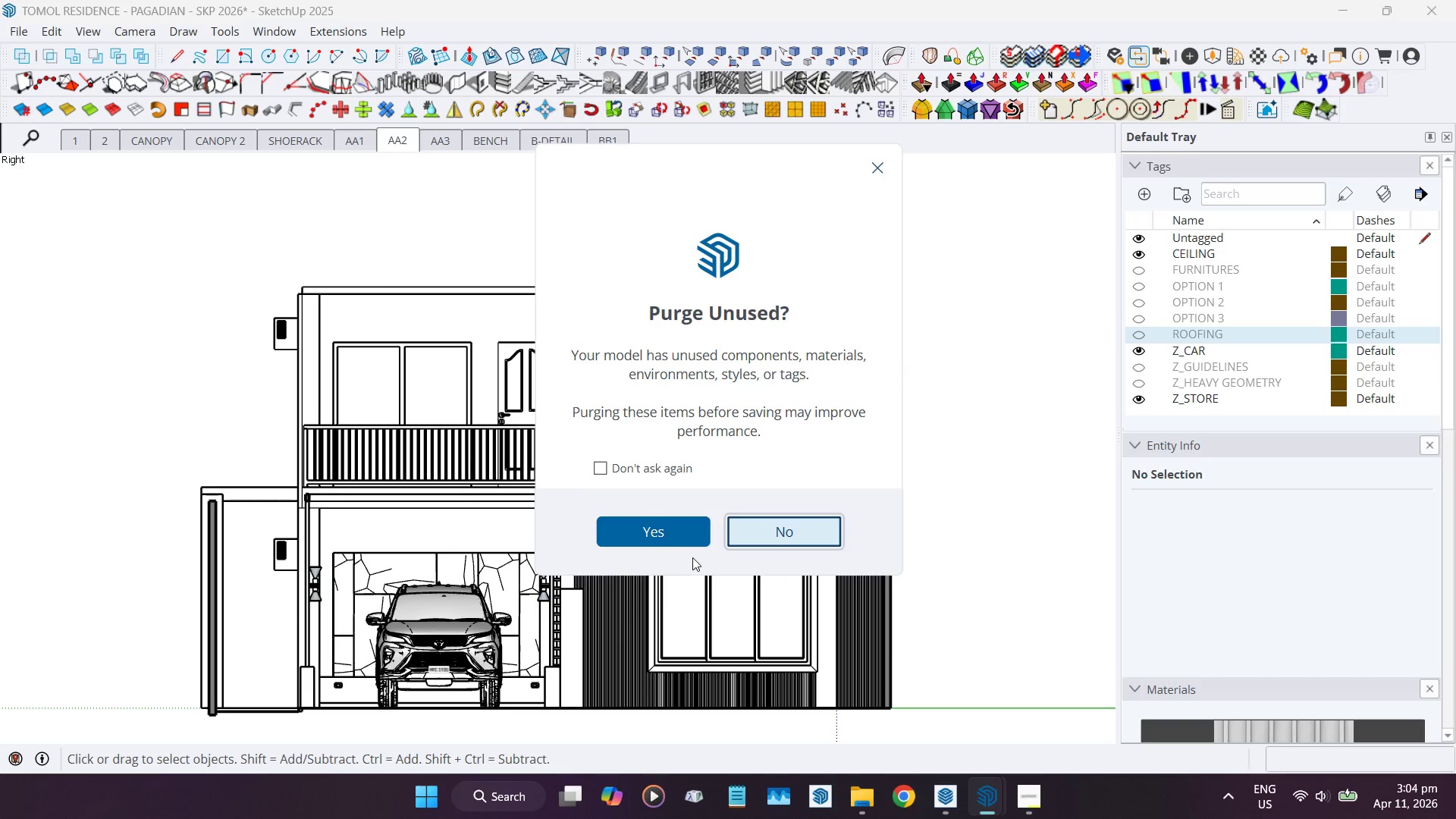 
left_click([680, 532])
 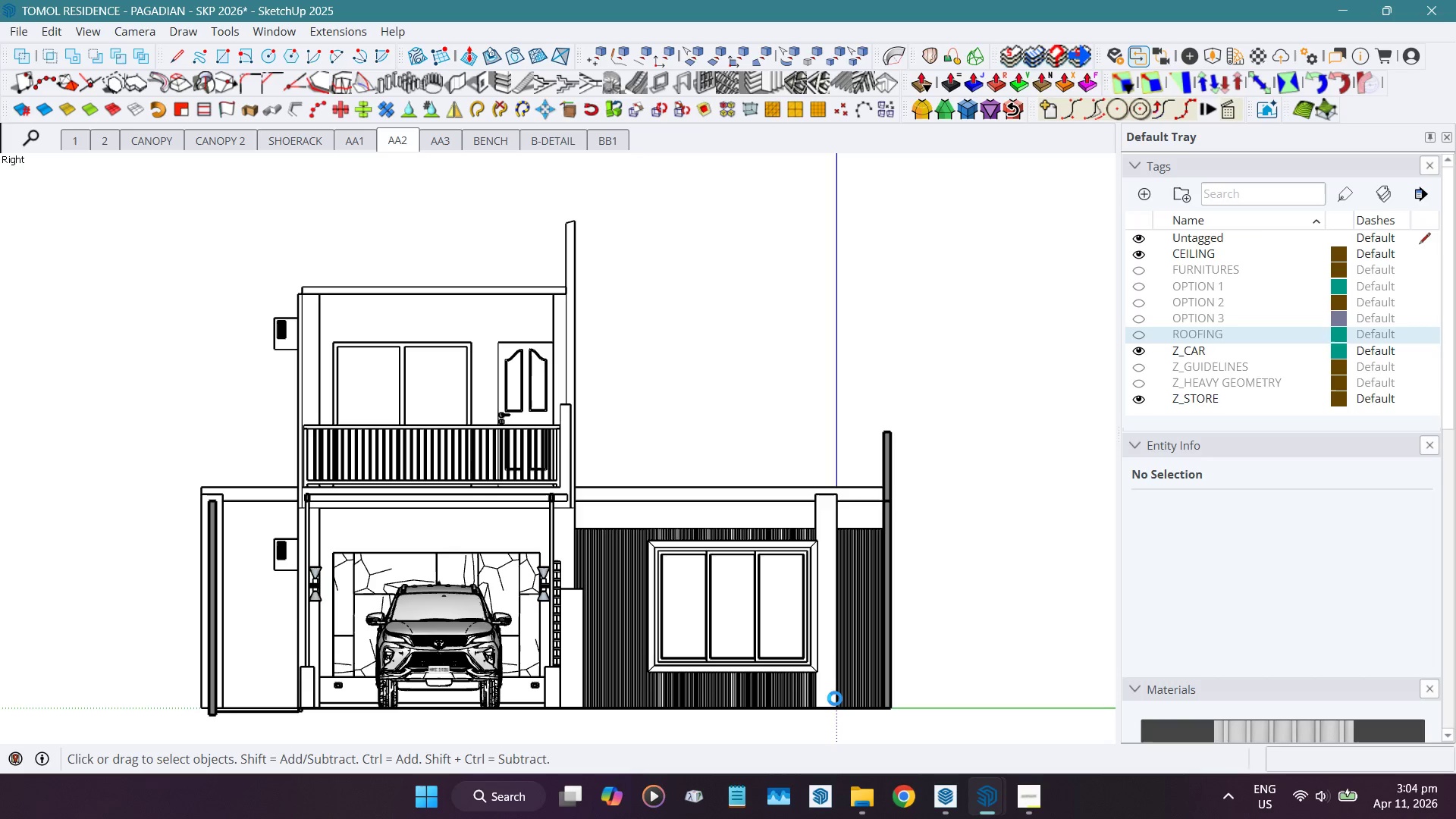 
wait(19.31)
 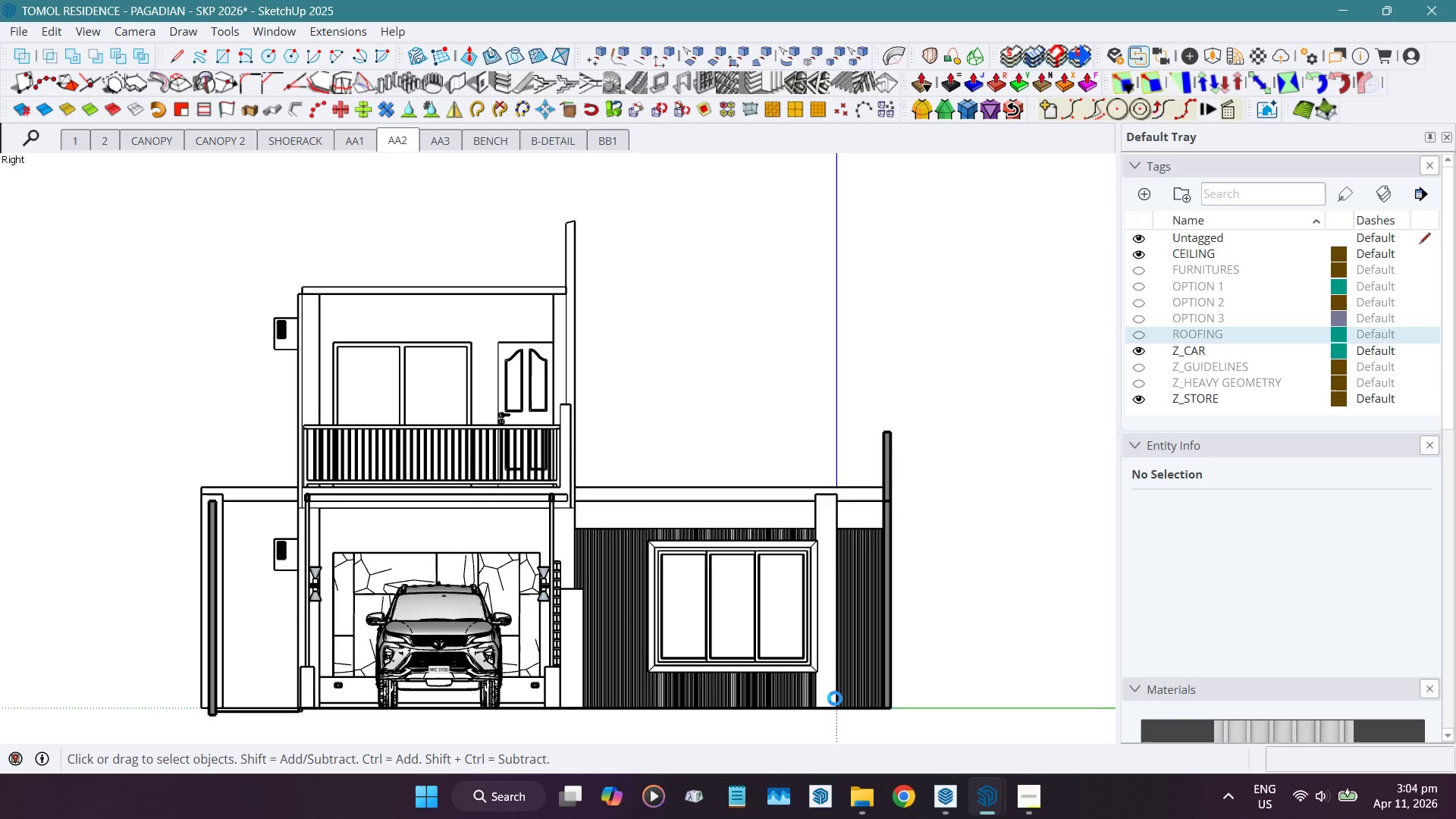 
mouse_move([981, 802])
 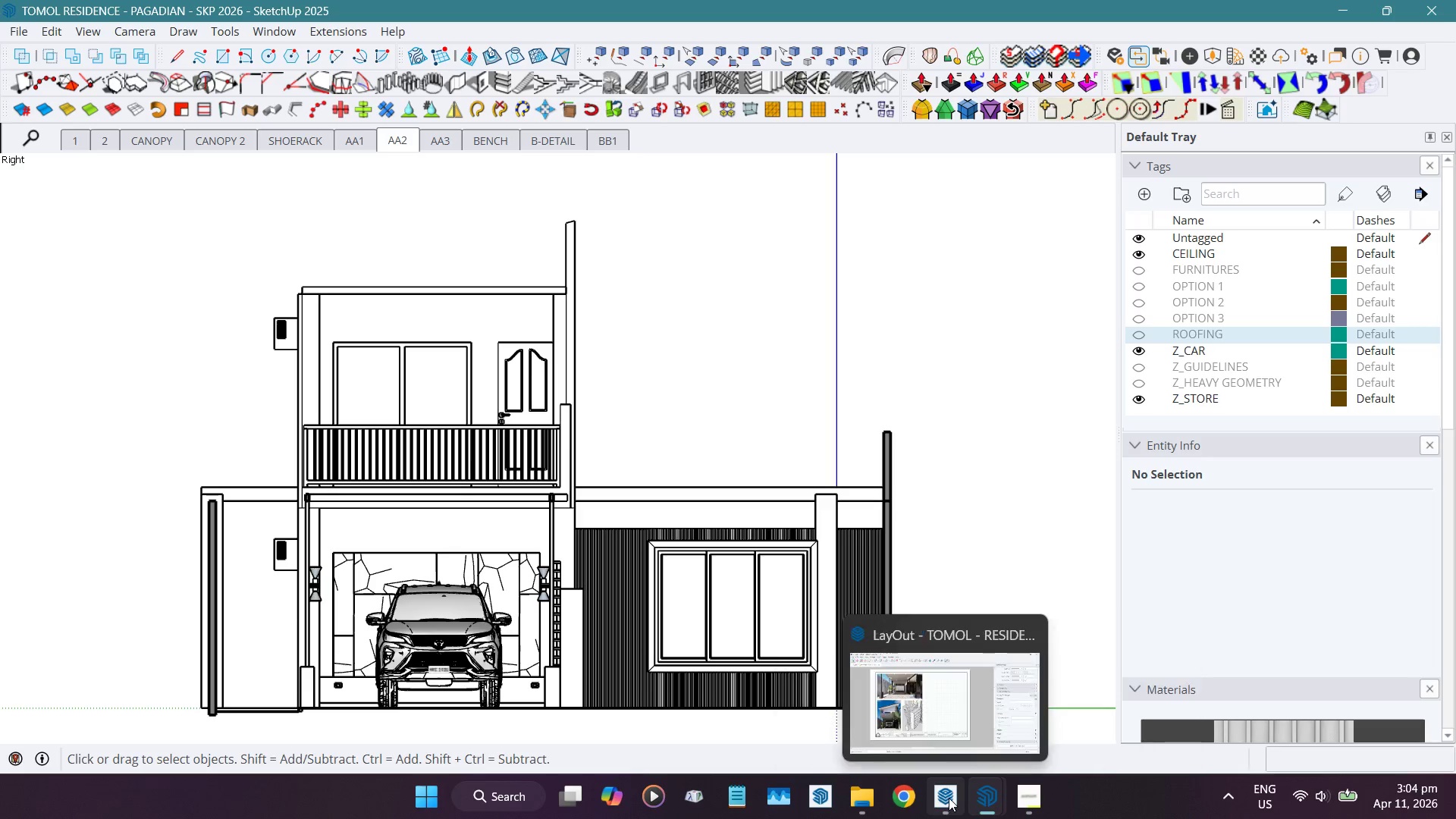 
left_click([949, 798])
 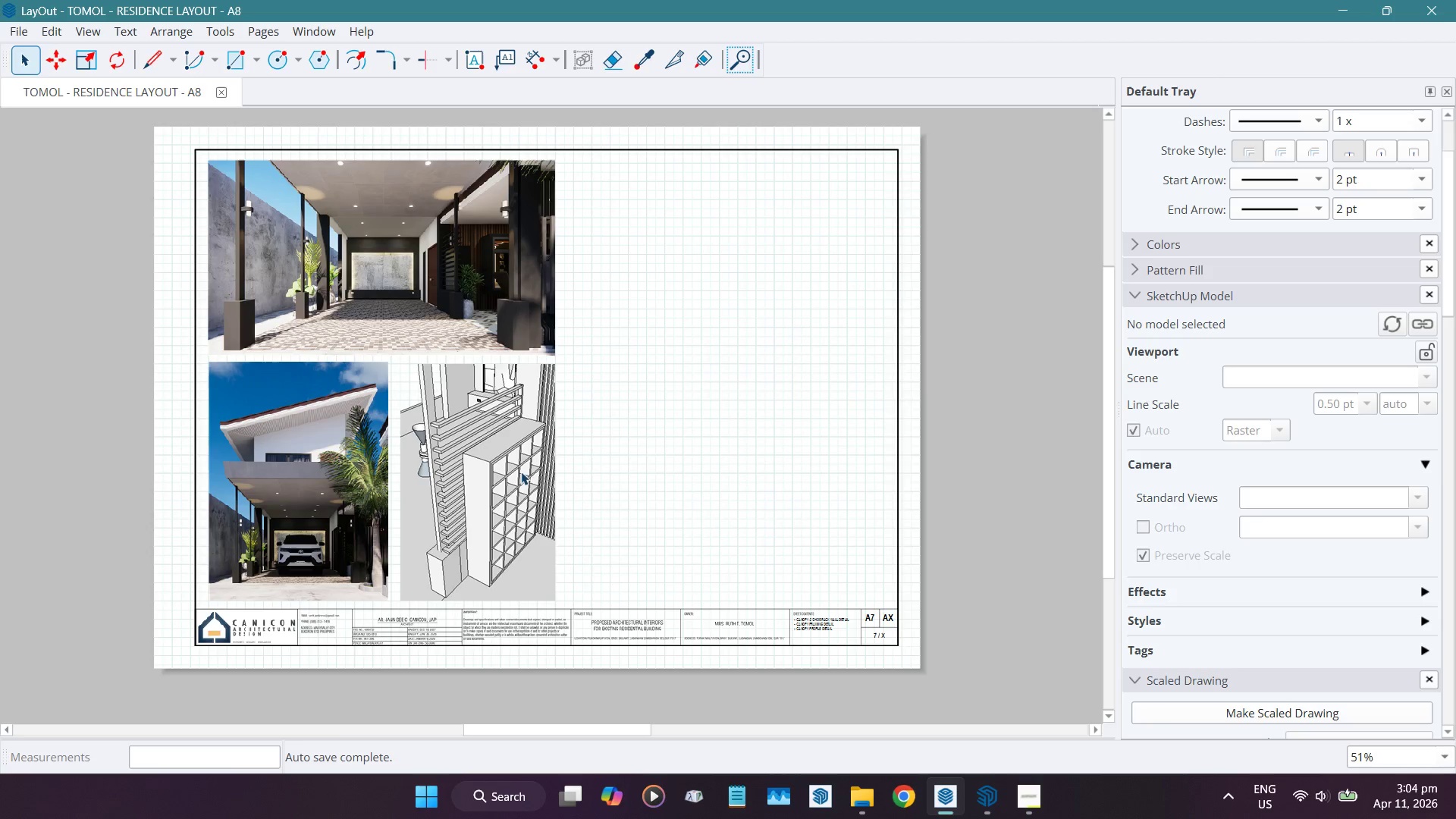 
scroll: coordinate [1235, 379], scroll_direction: up, amount: 2.0
 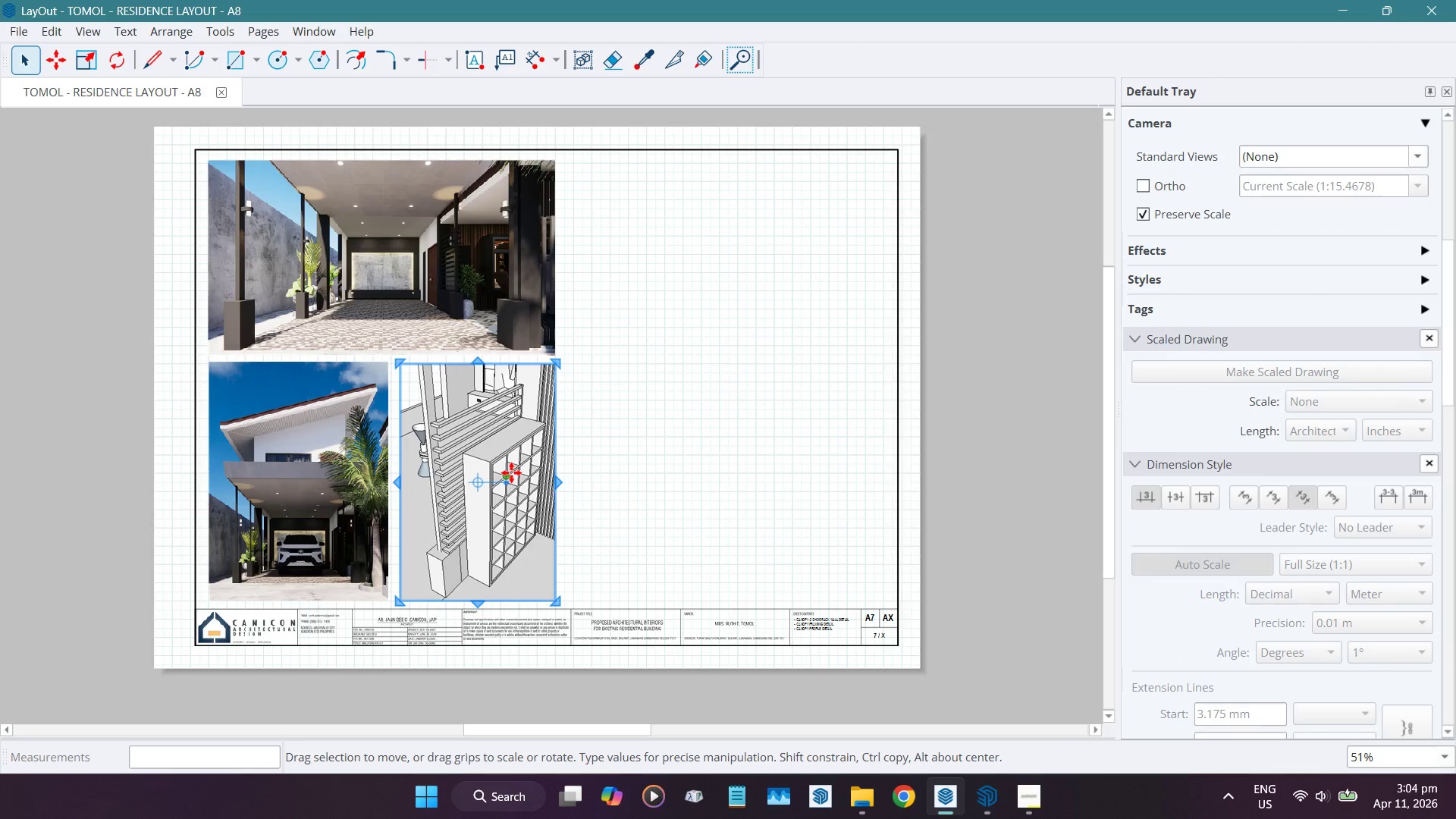 
key(Control+C)
 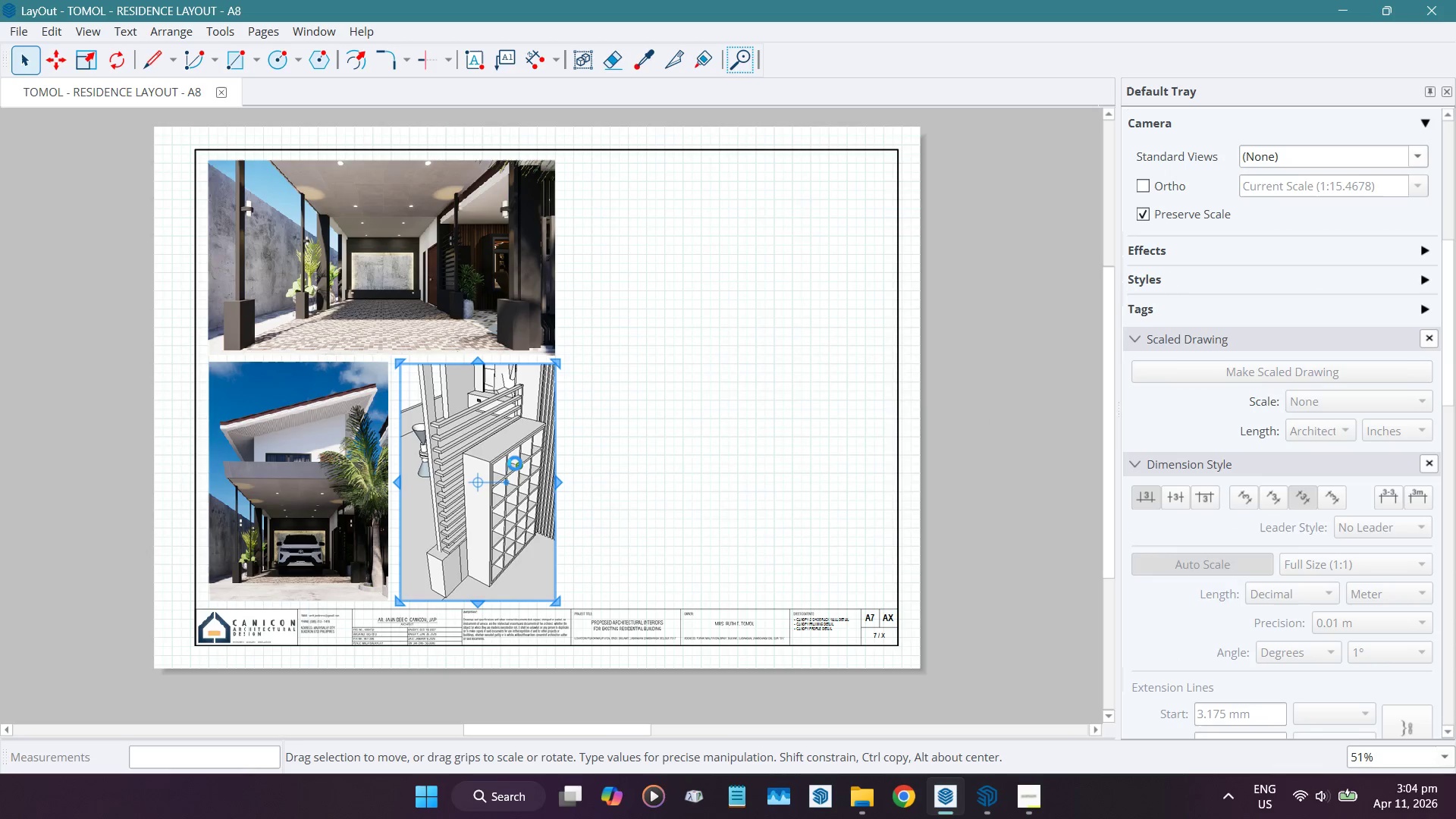 
key(Control+ControlLeft)
 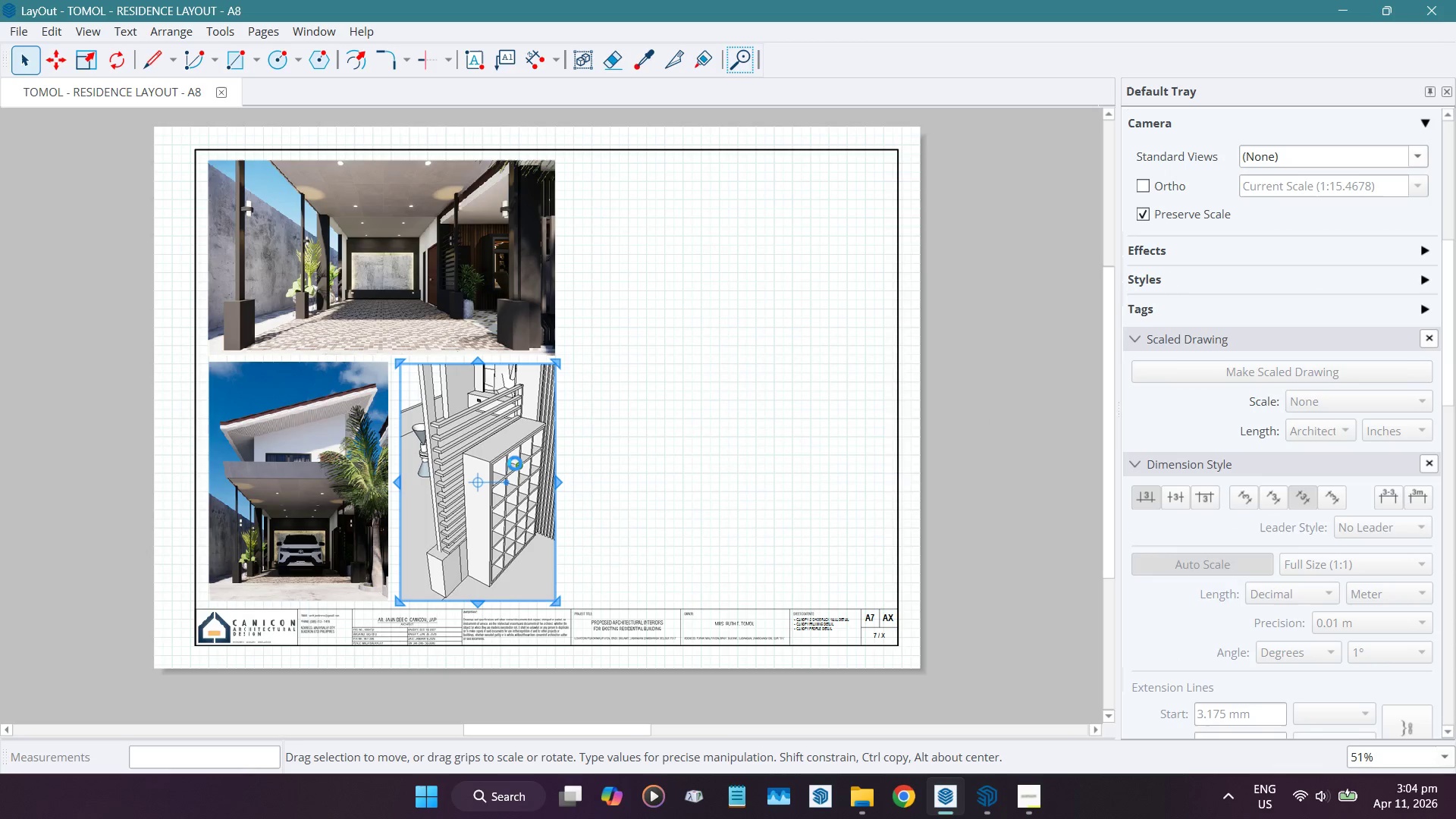 
key(Control+V)
 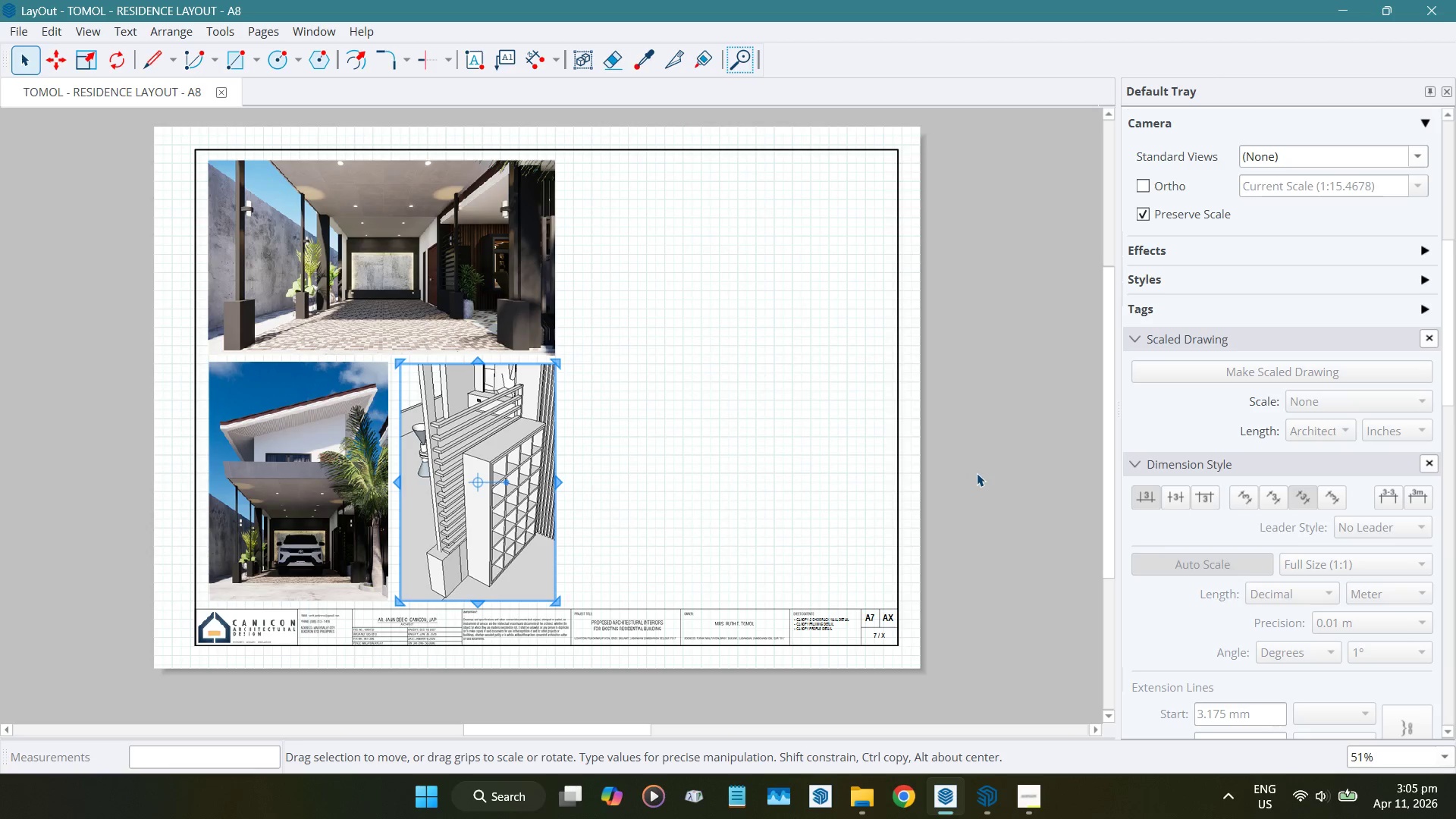 
wait(36.47)
 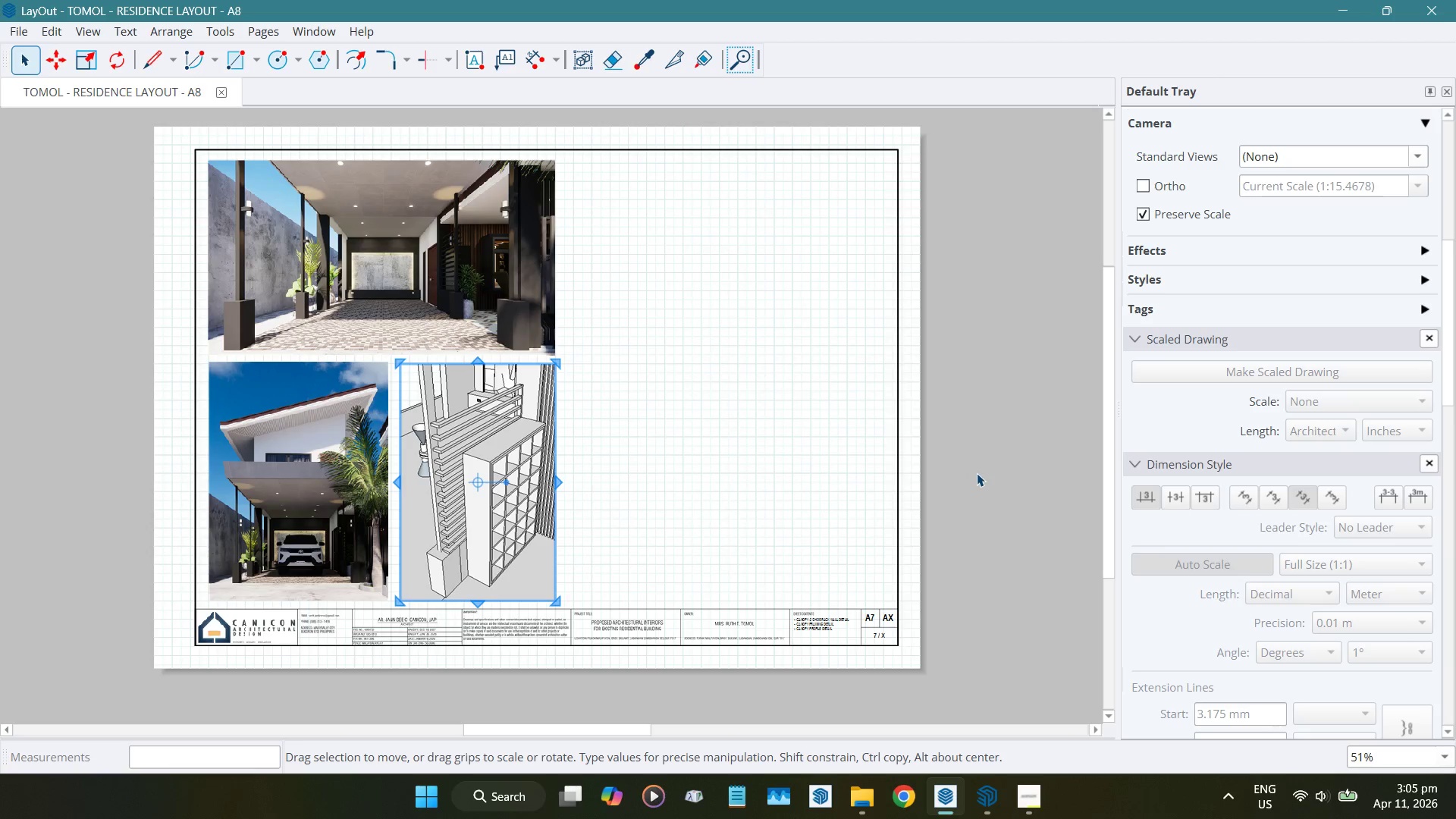 
left_click_drag(start_coordinate=[495, 431], to_coordinate=[744, 243])
 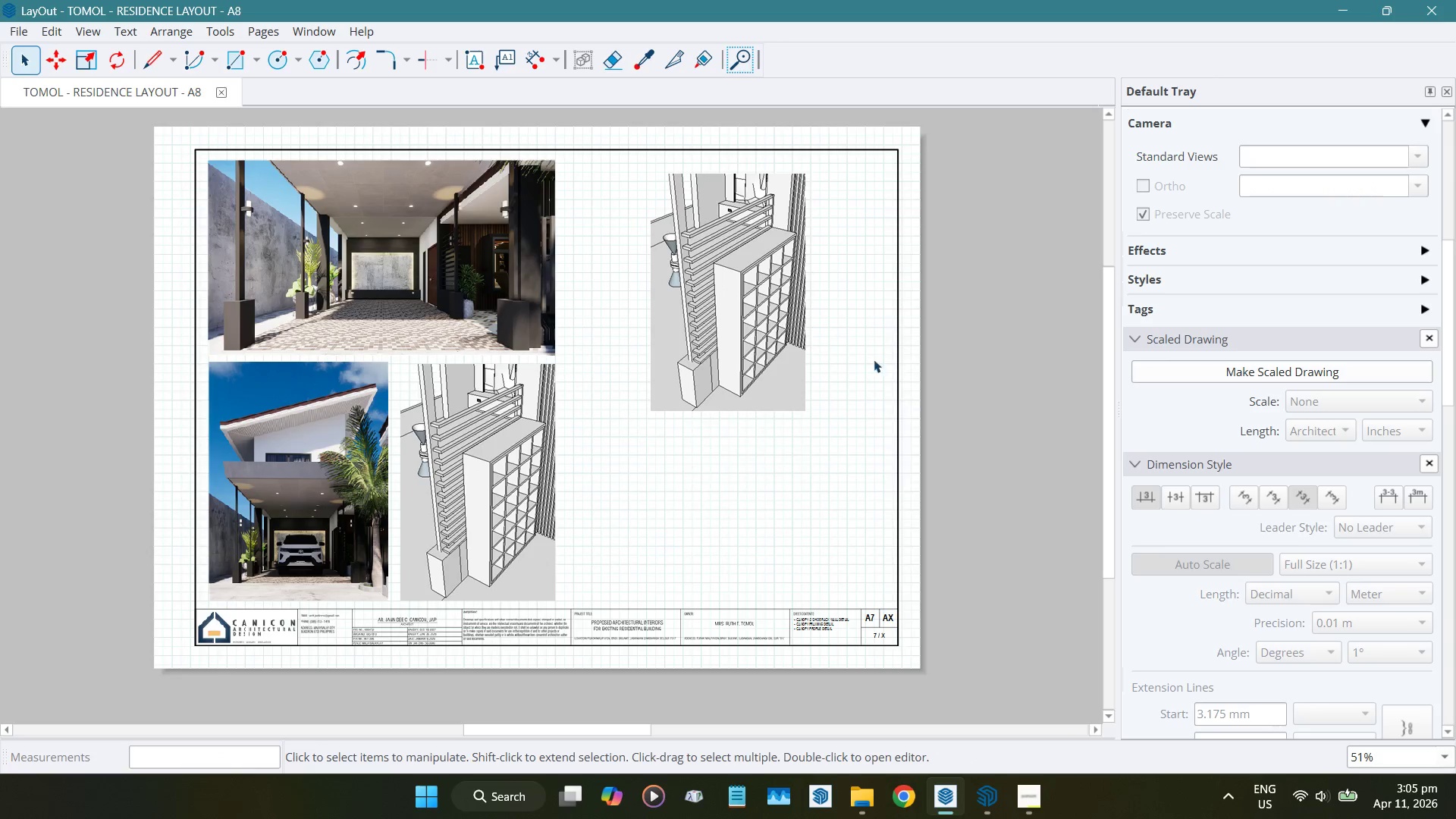 
double_click([782, 330])
 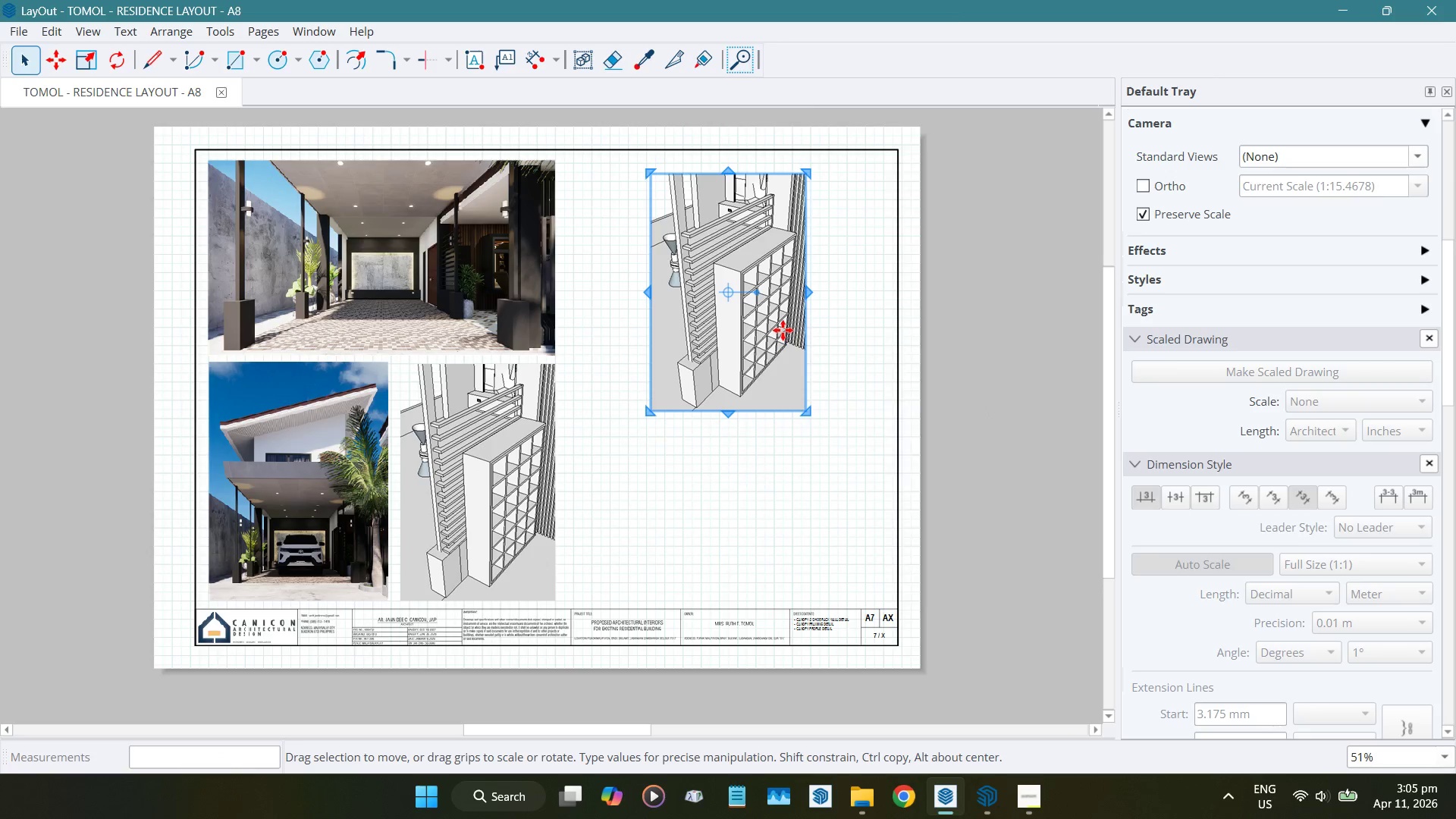 
right_click([782, 329])
 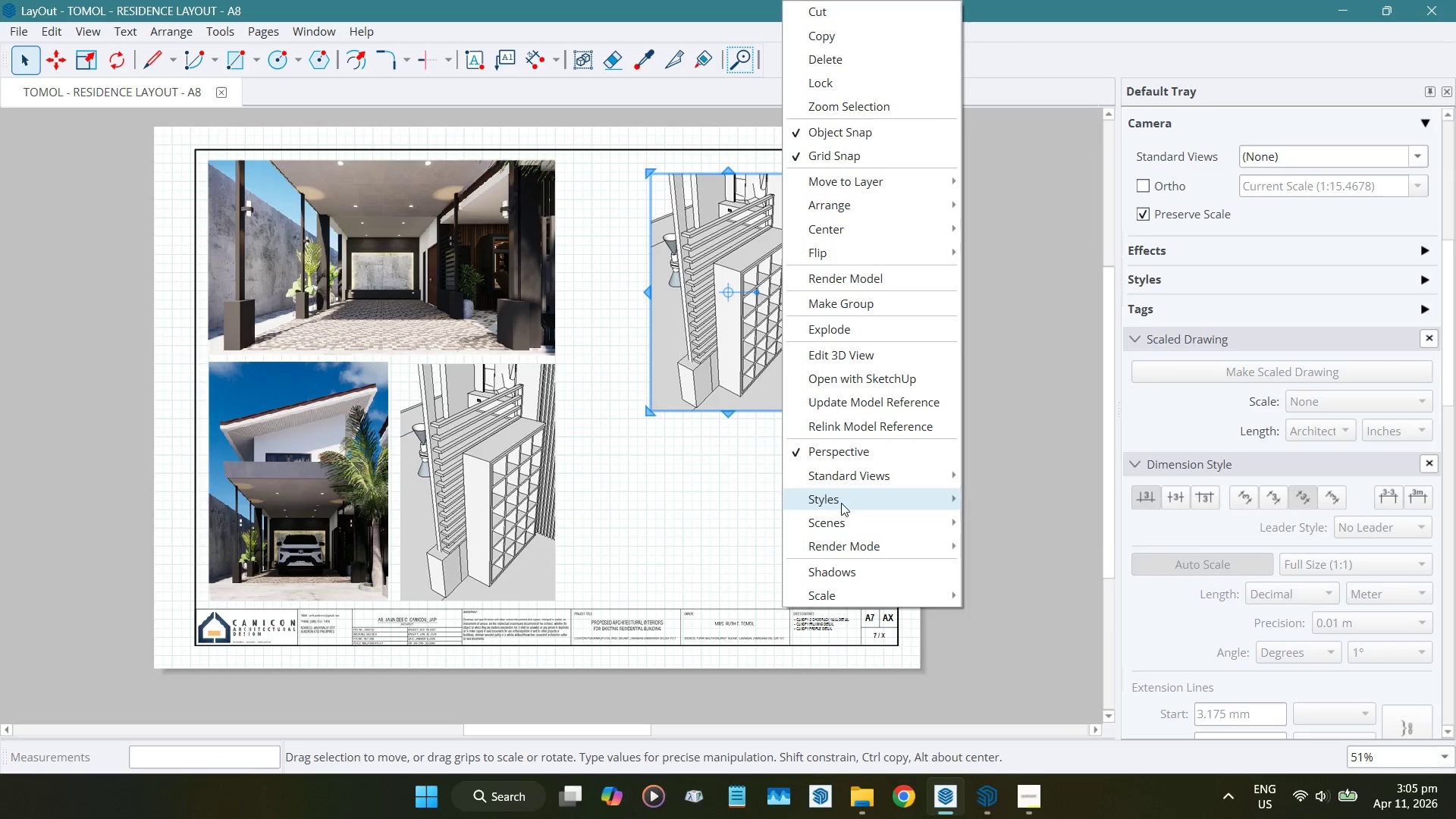 
mouse_move([871, 506])
 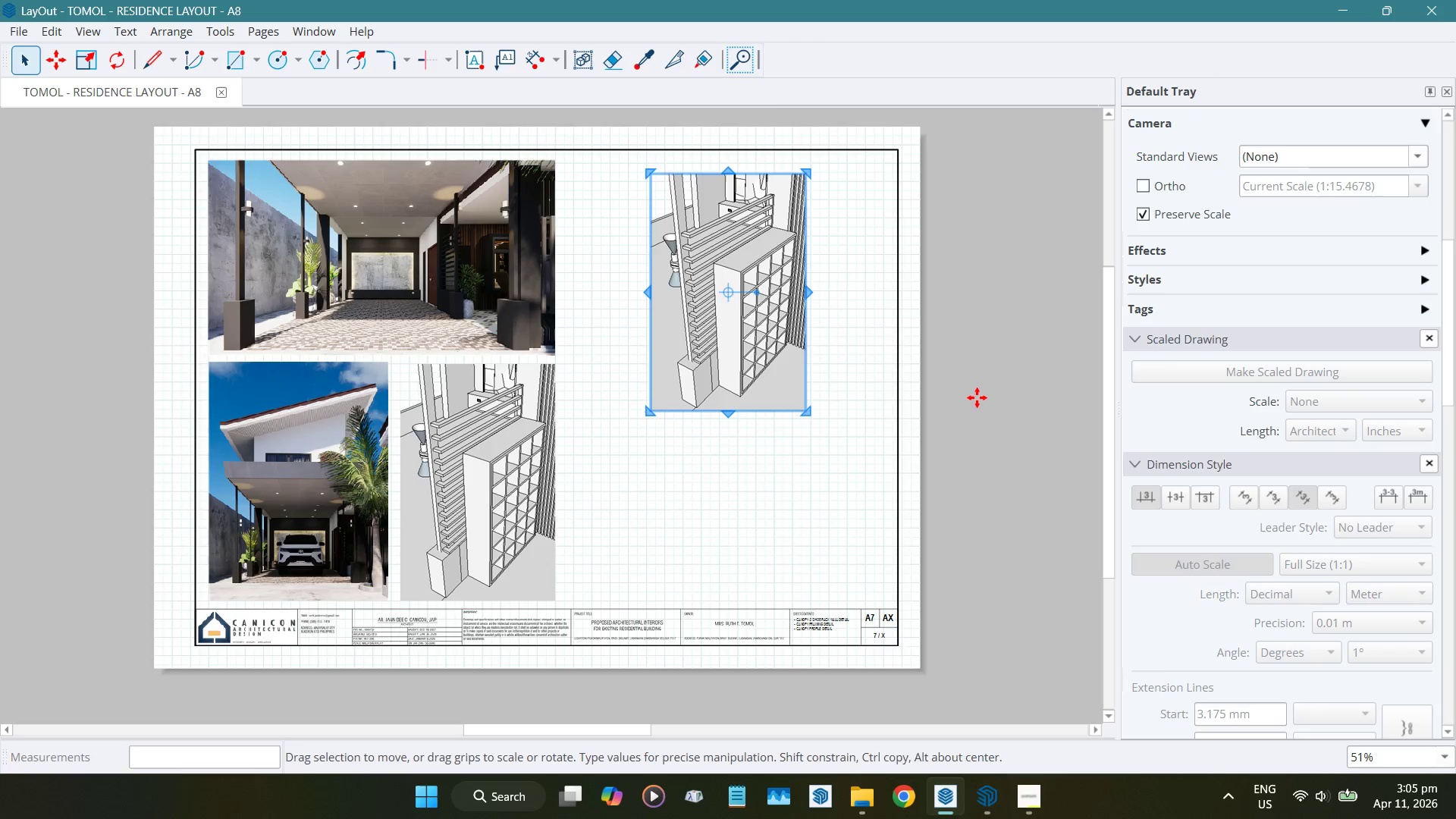 
left_click([976, 397])
 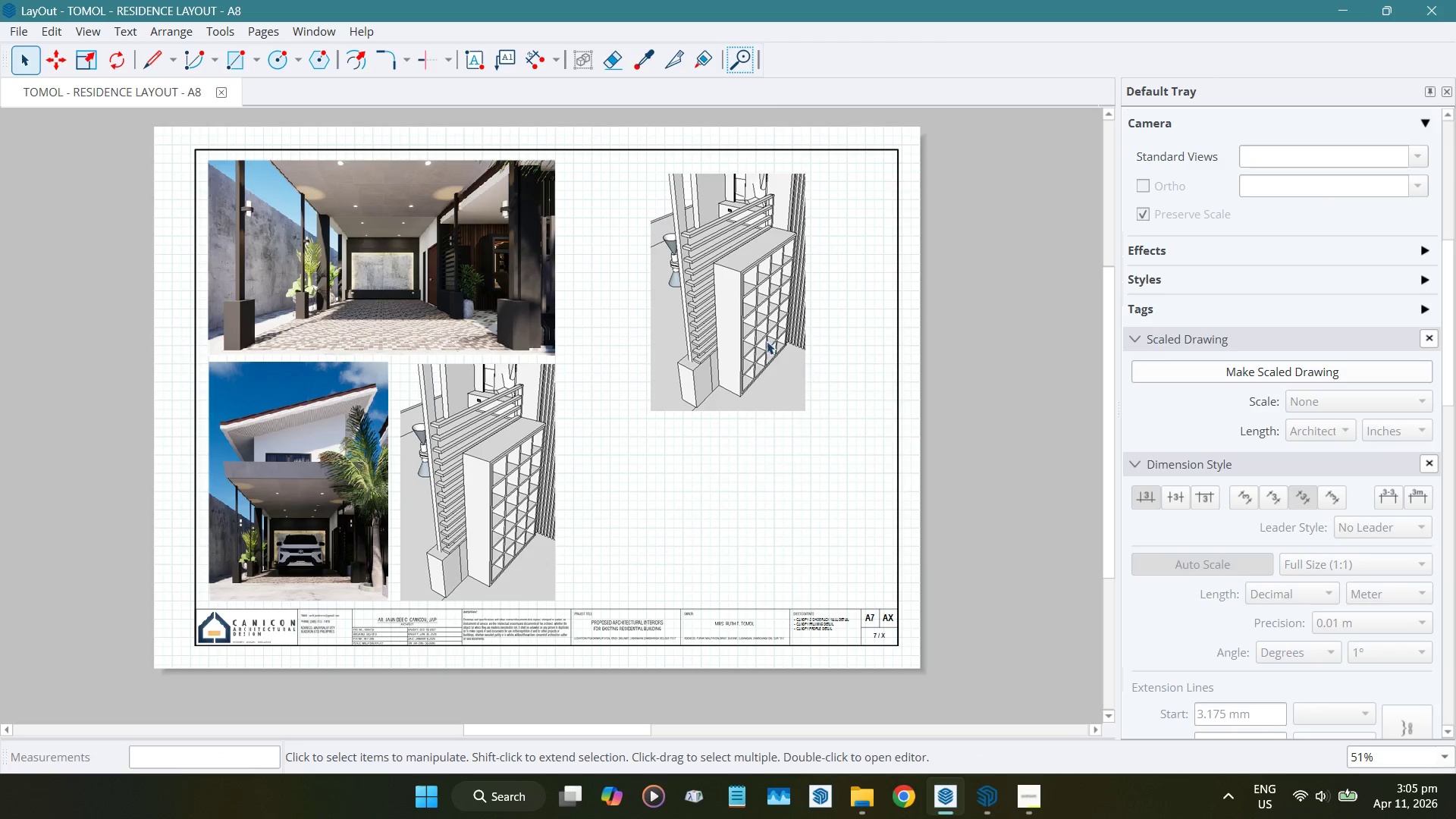 
left_click([759, 333])
 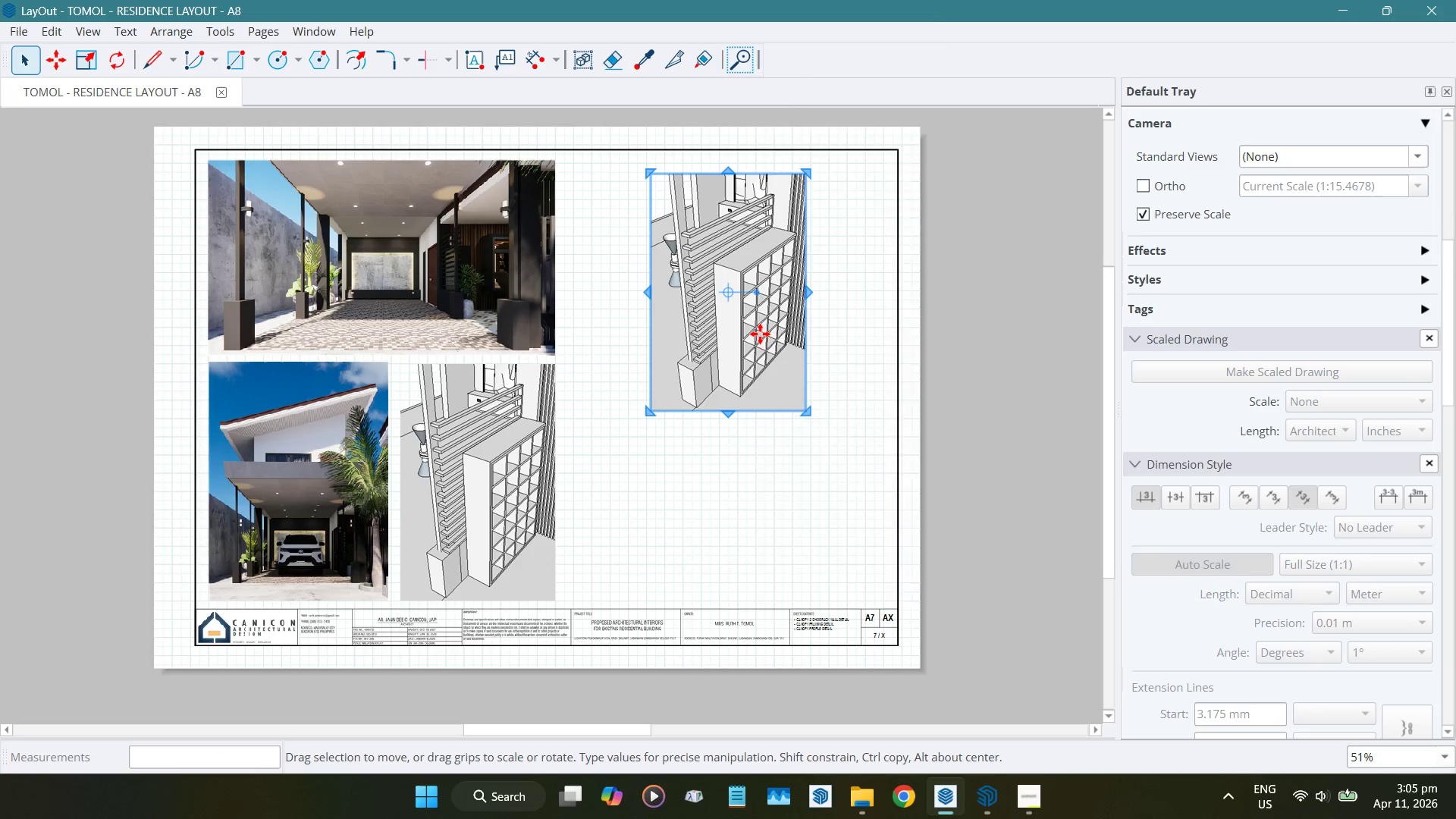 
right_click([759, 333])
 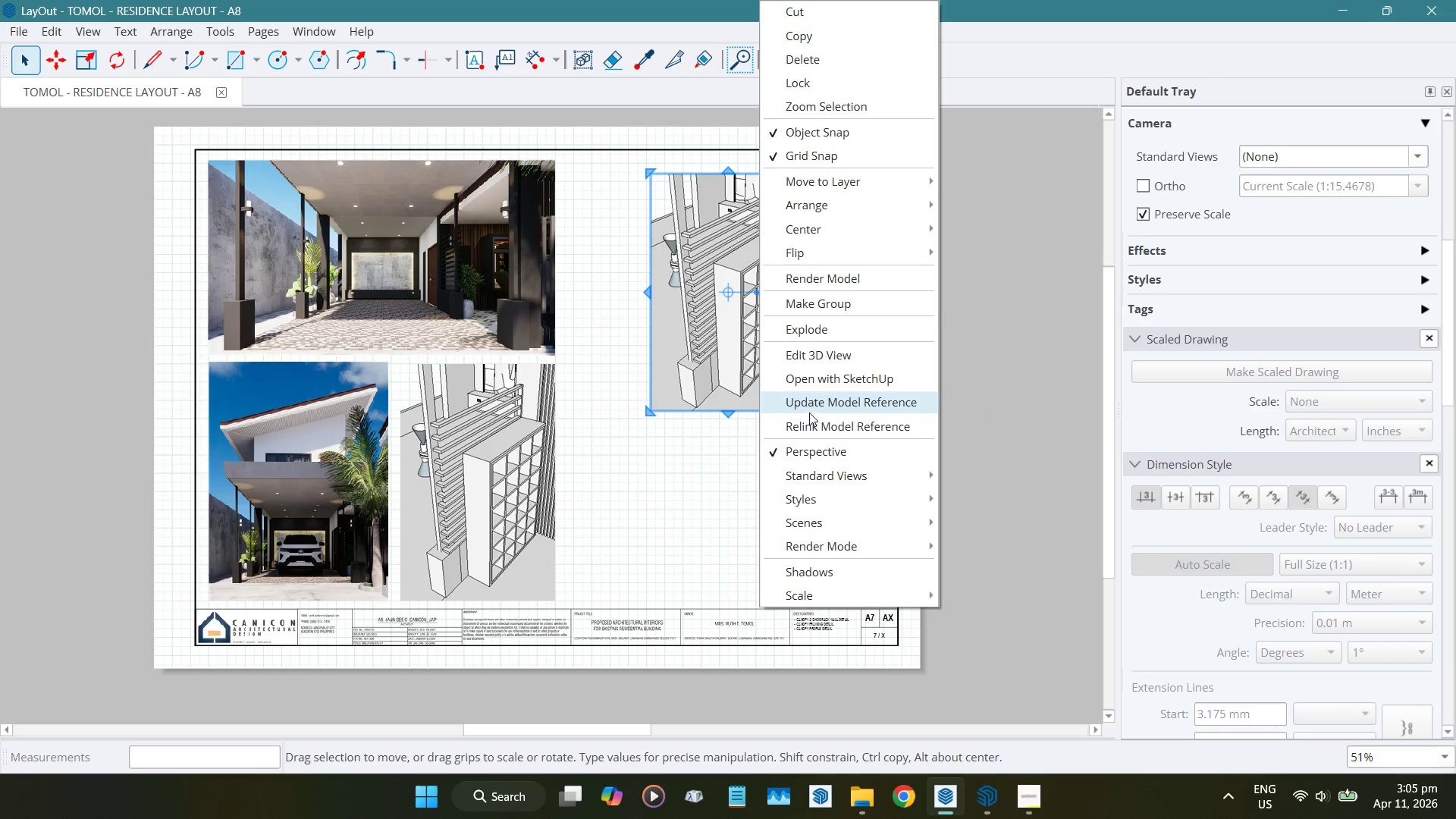 
left_click([811, 408])
 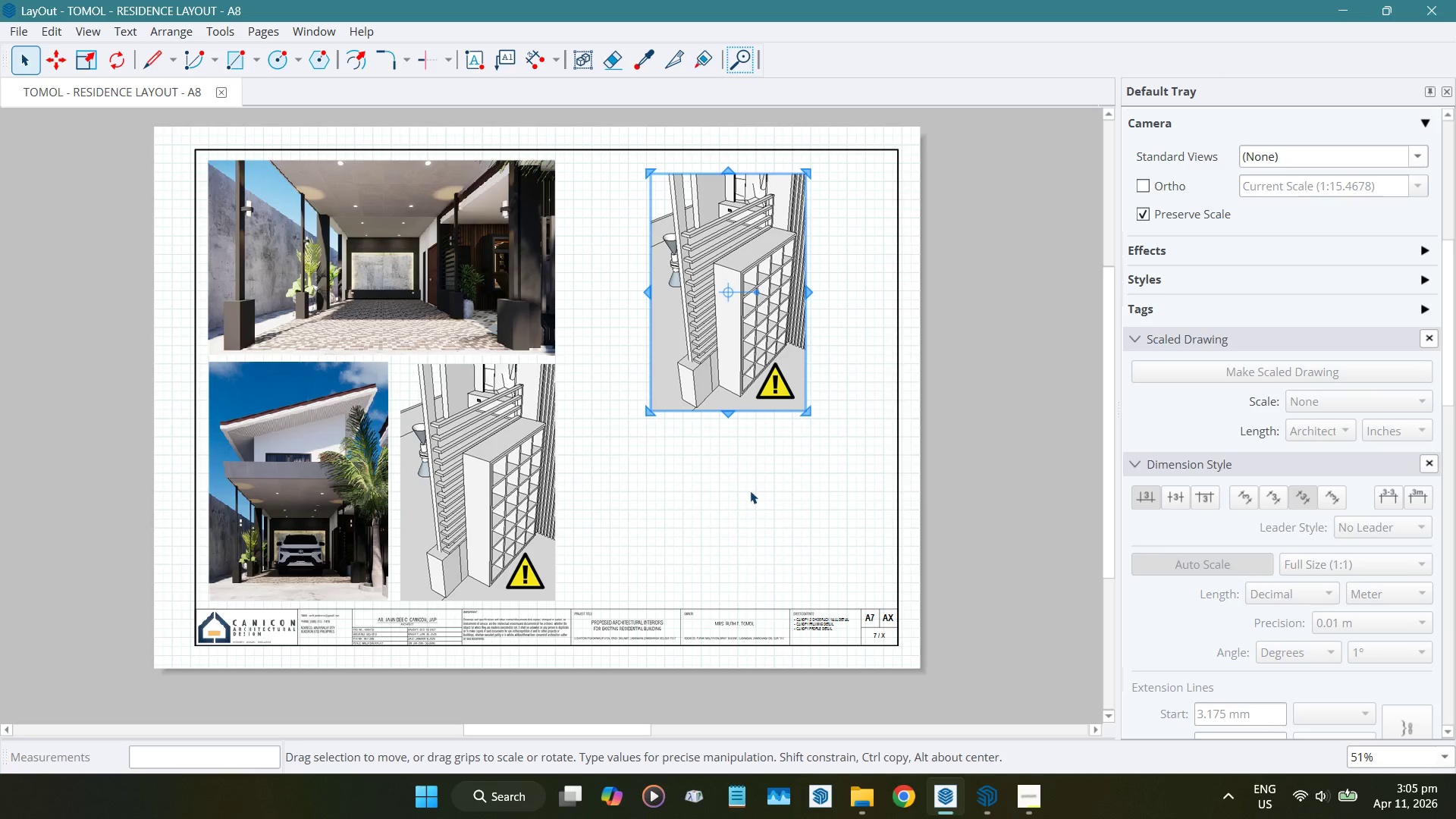 
wait(46.31)
 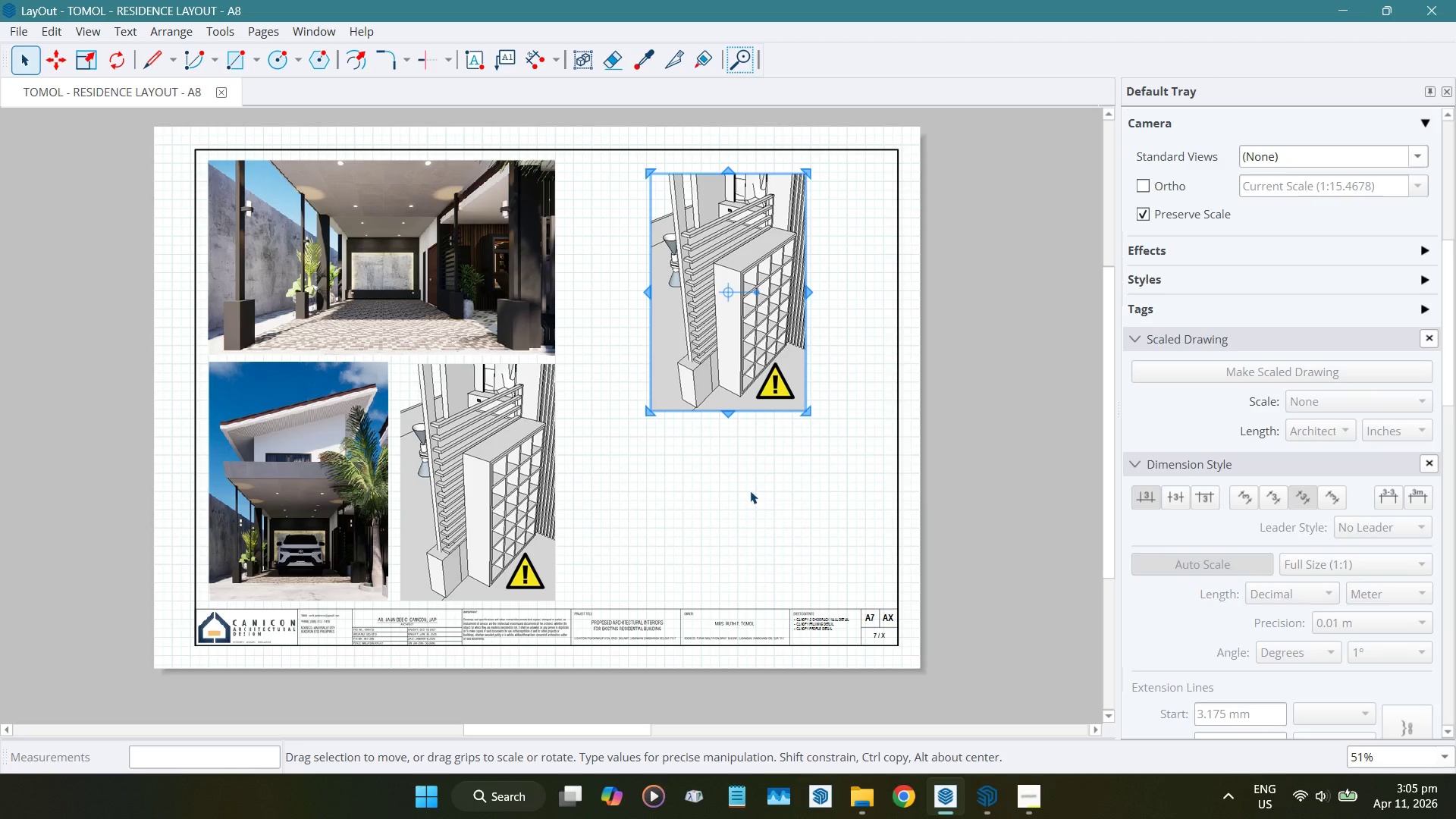 
left_click([1018, 795])